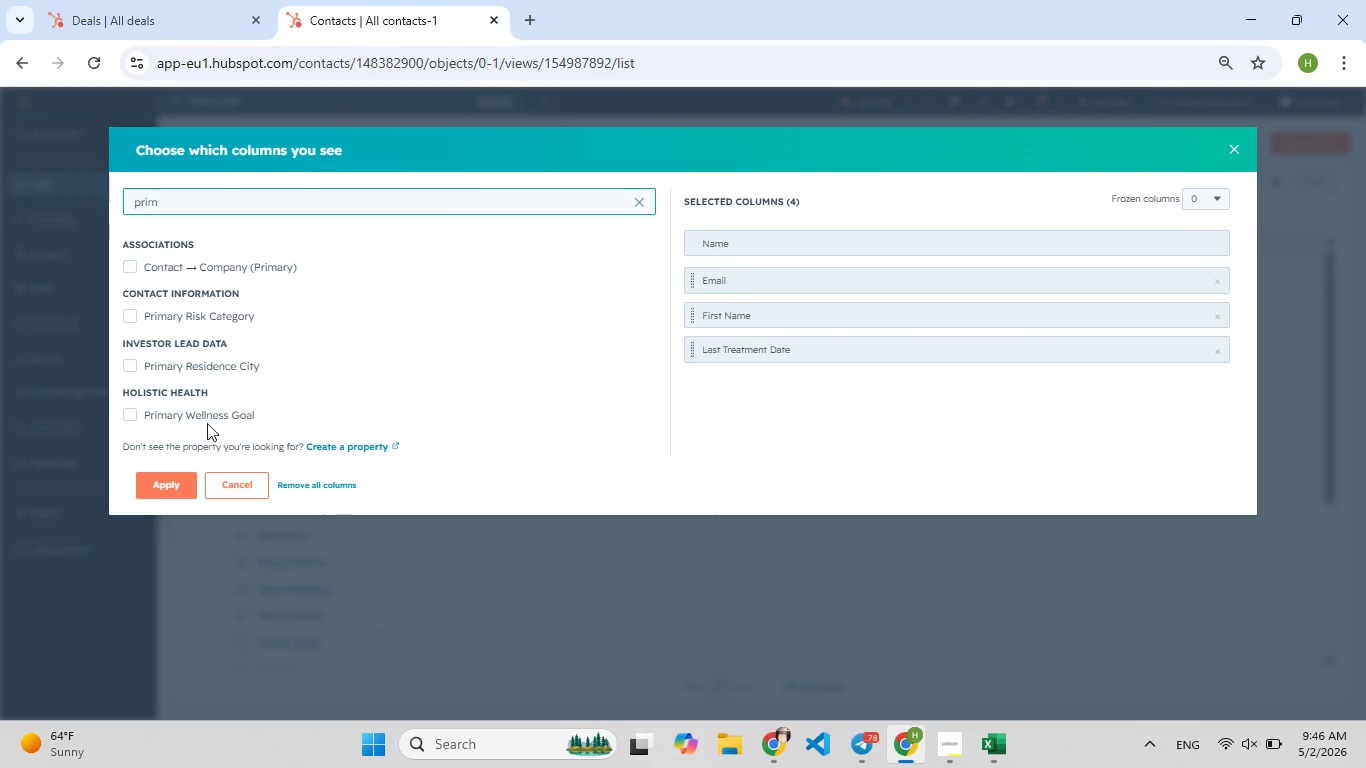 
left_click([212, 415])
 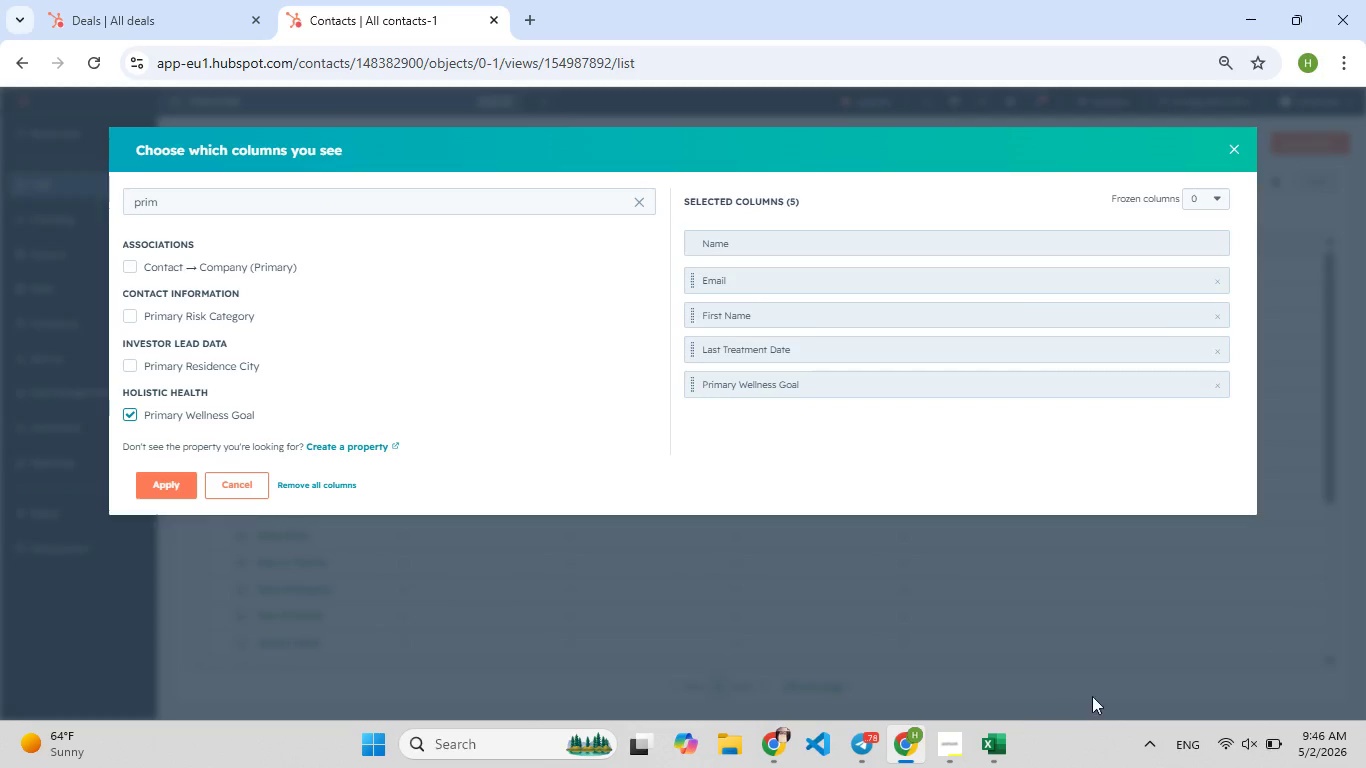 
left_click([1010, 744])
 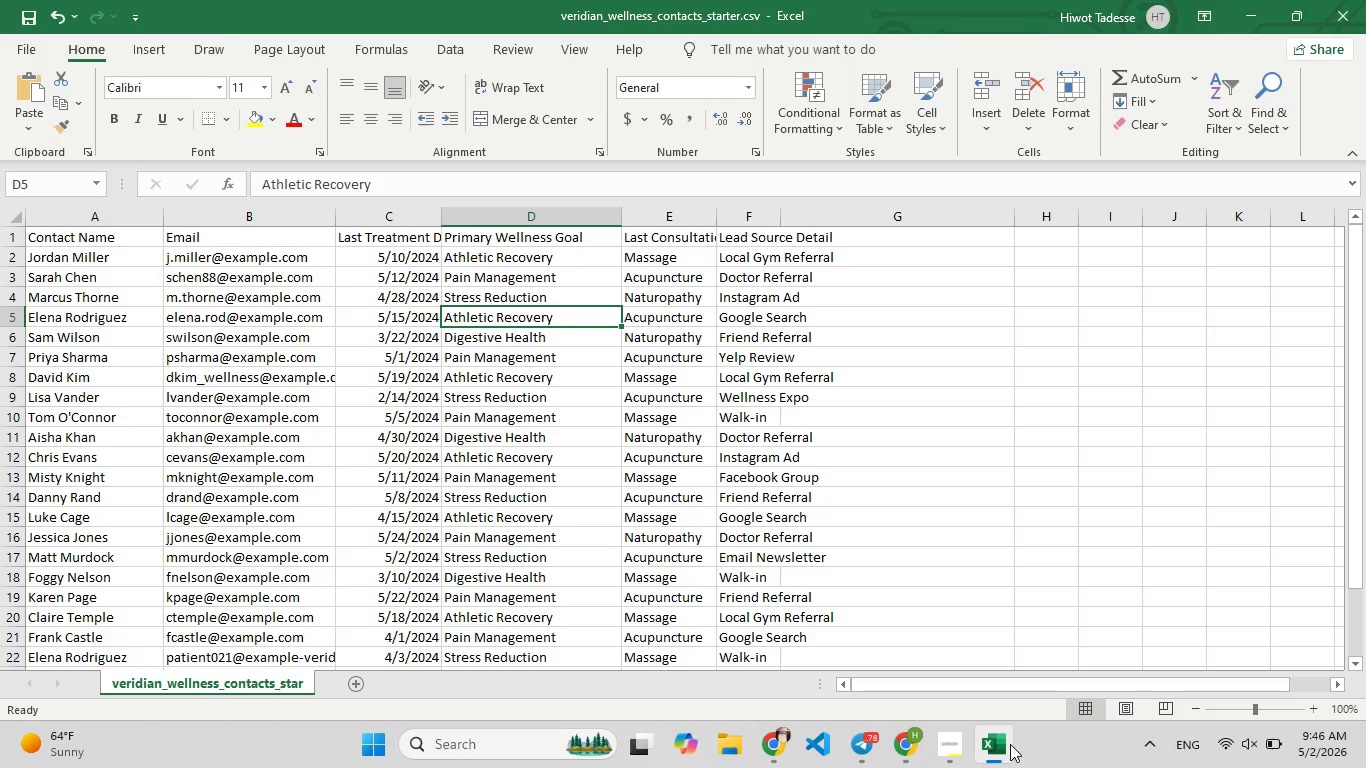 
left_click([1010, 744])
 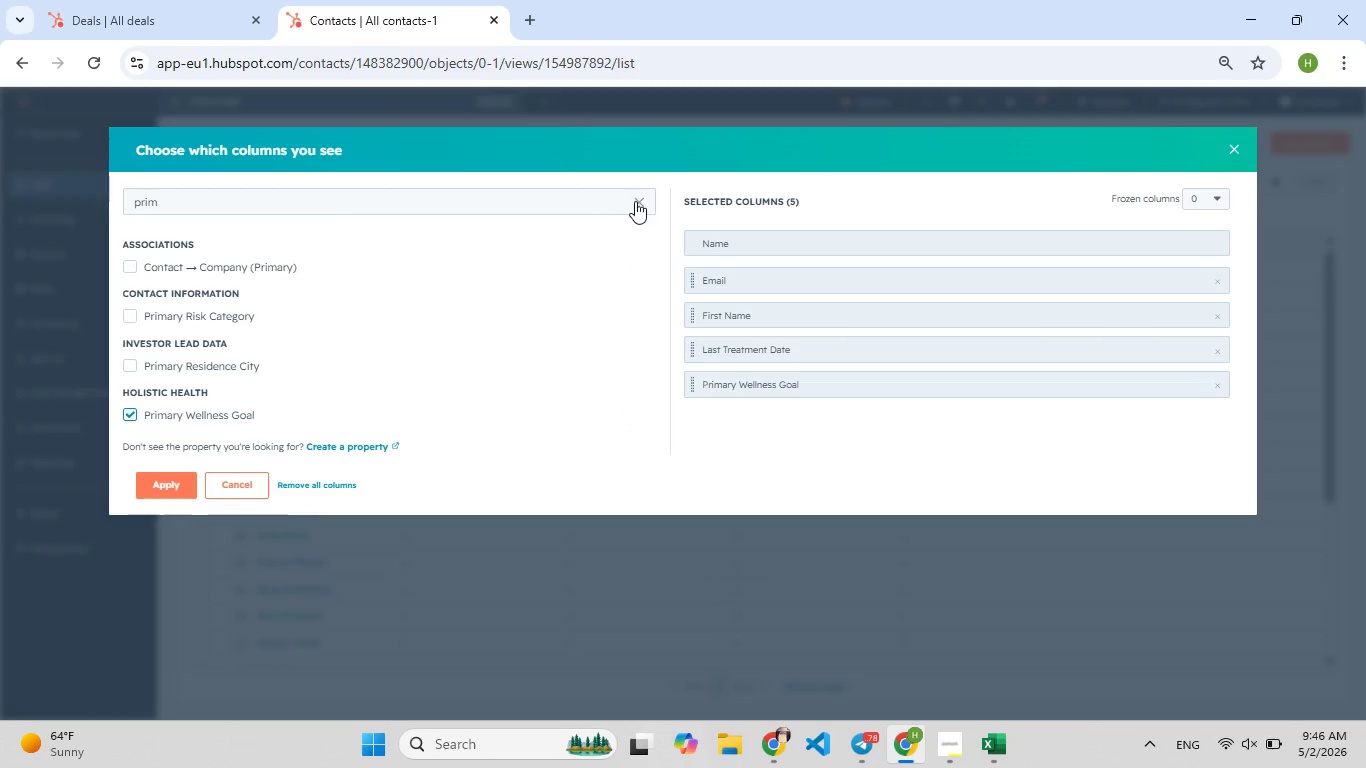 
left_click([639, 212])
 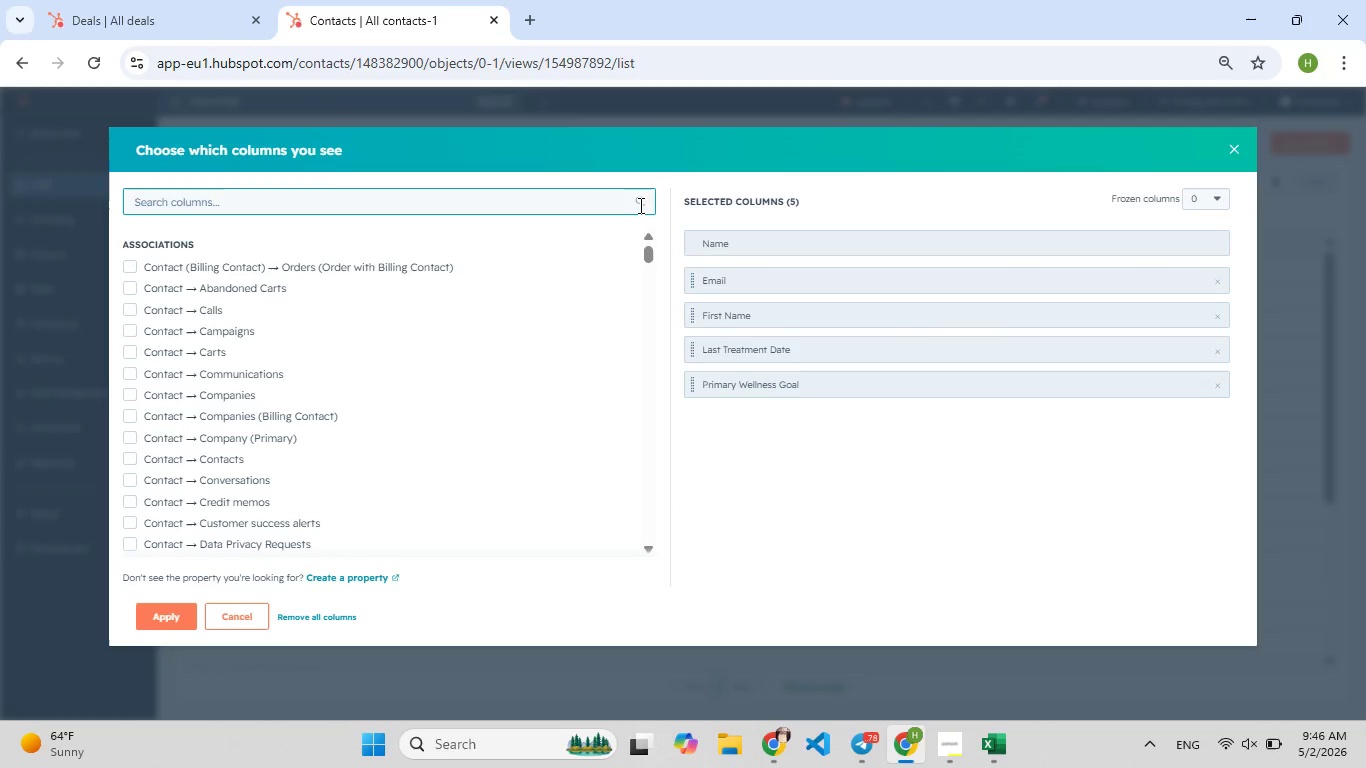 
type(last co)
 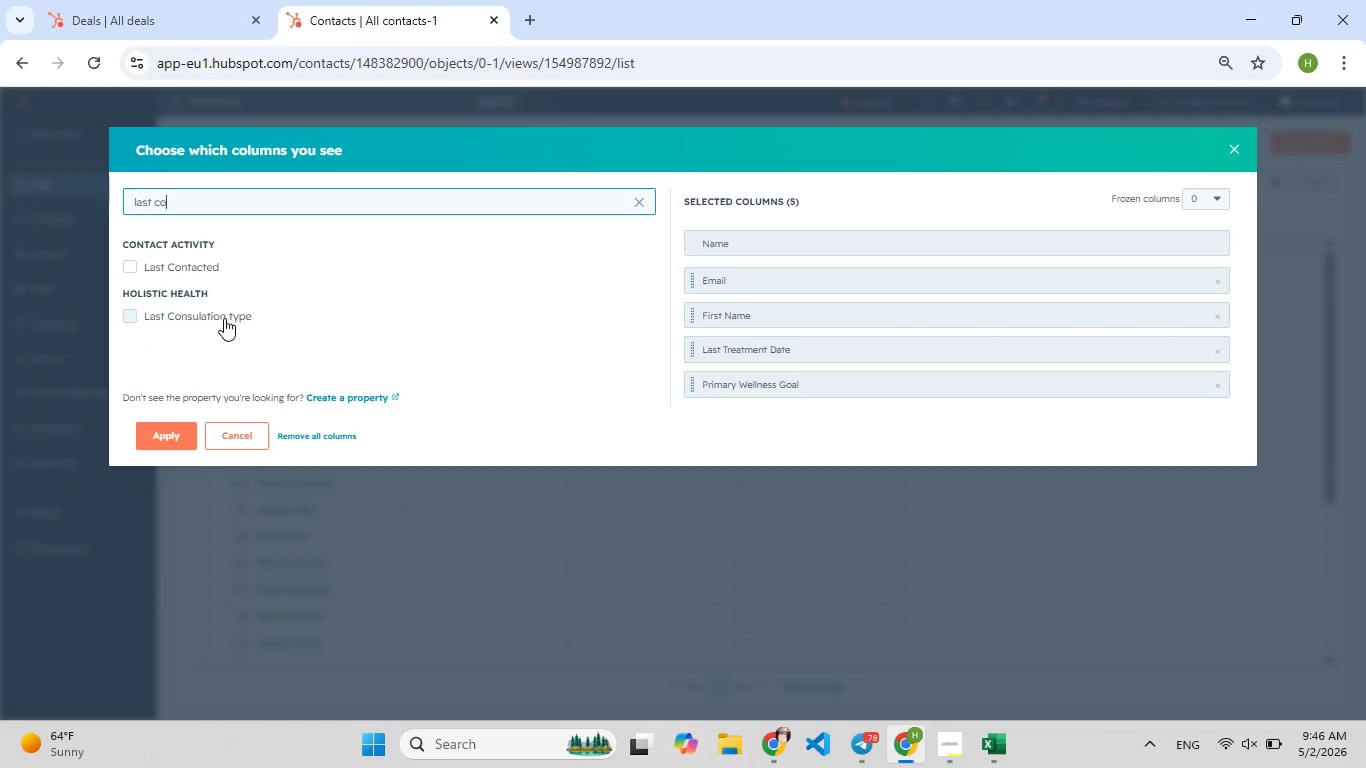 
left_click([224, 318])
 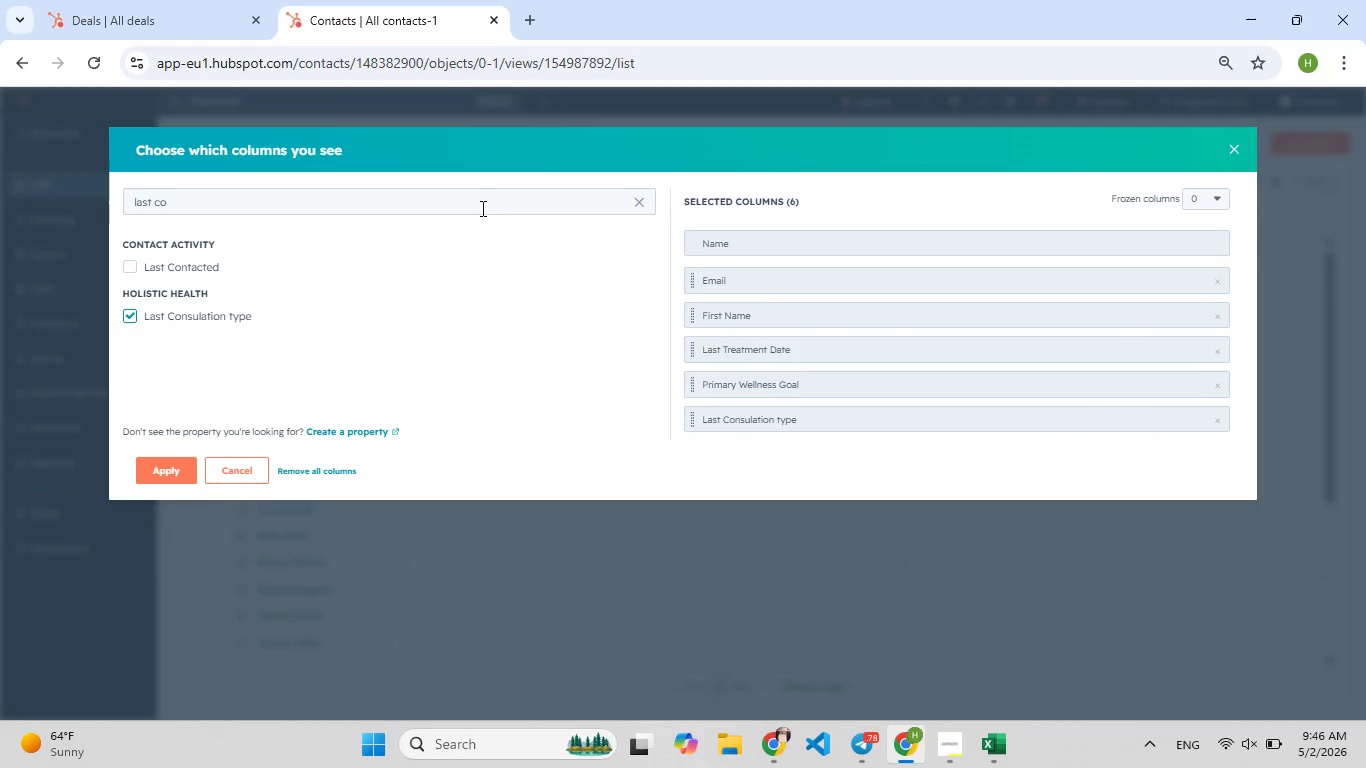 
left_click([481, 208])
 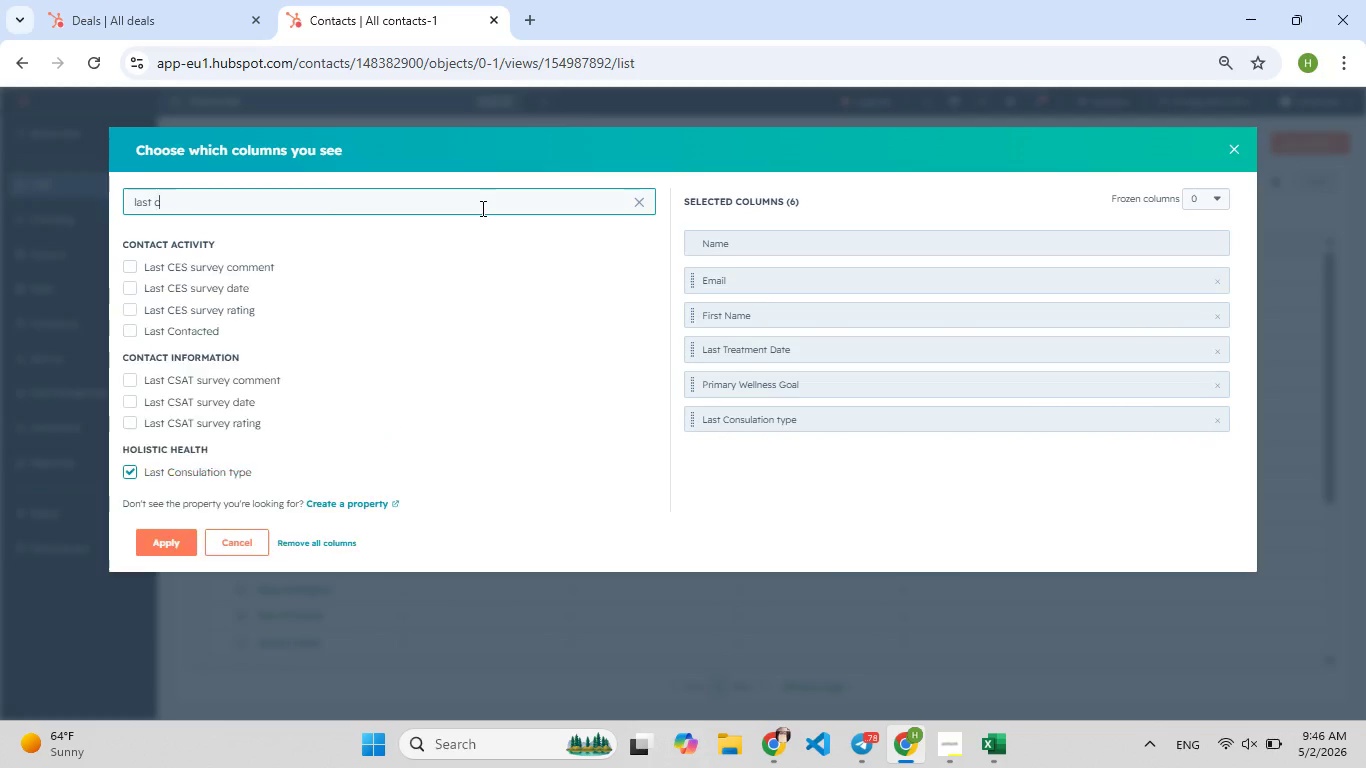 
hold_key(key=Backspace, duration=1.02)
 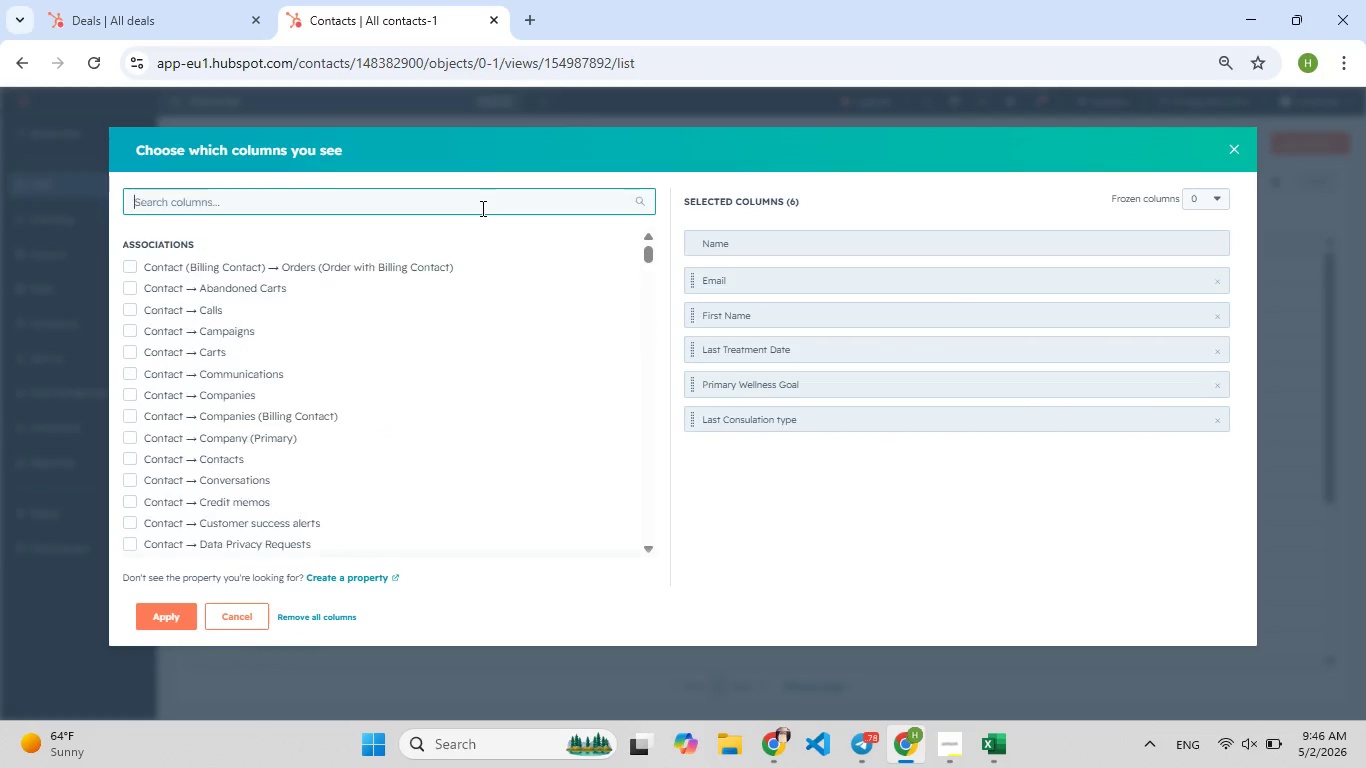 
hold_key(key=F9, duration=1.02)
 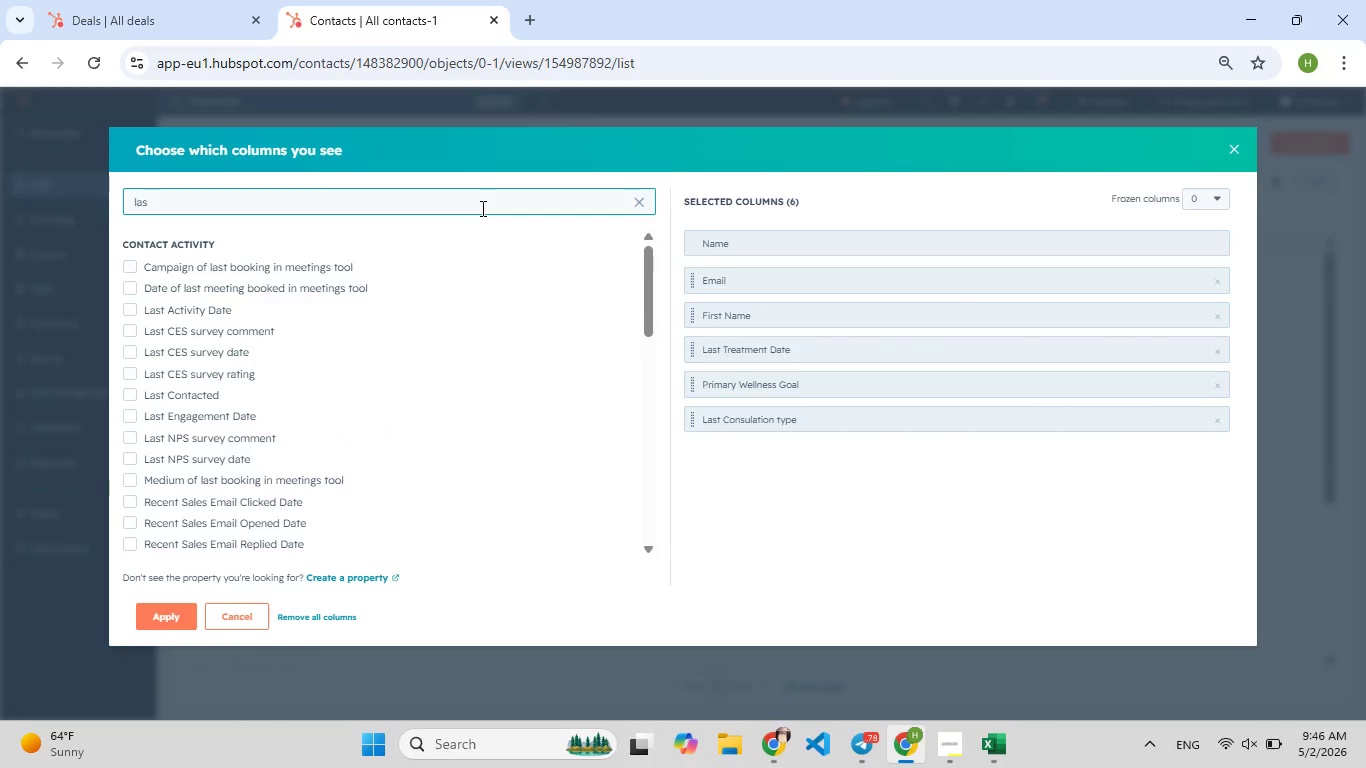 
key(Backspace)
type([F9])
key(Backspace)
type([F9][F9])
key(Backspace)
type([F9])
key(Backspace)
type(lead)
 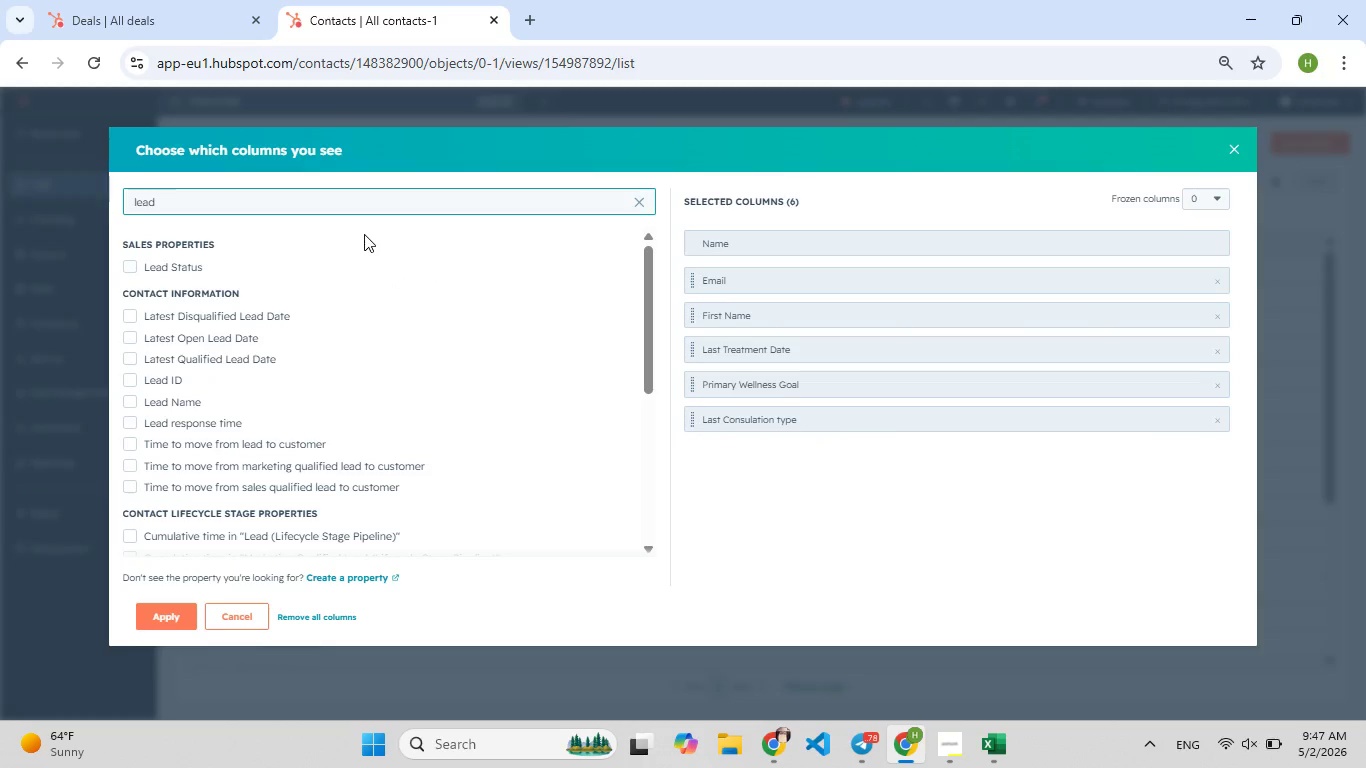 
key(Space)
 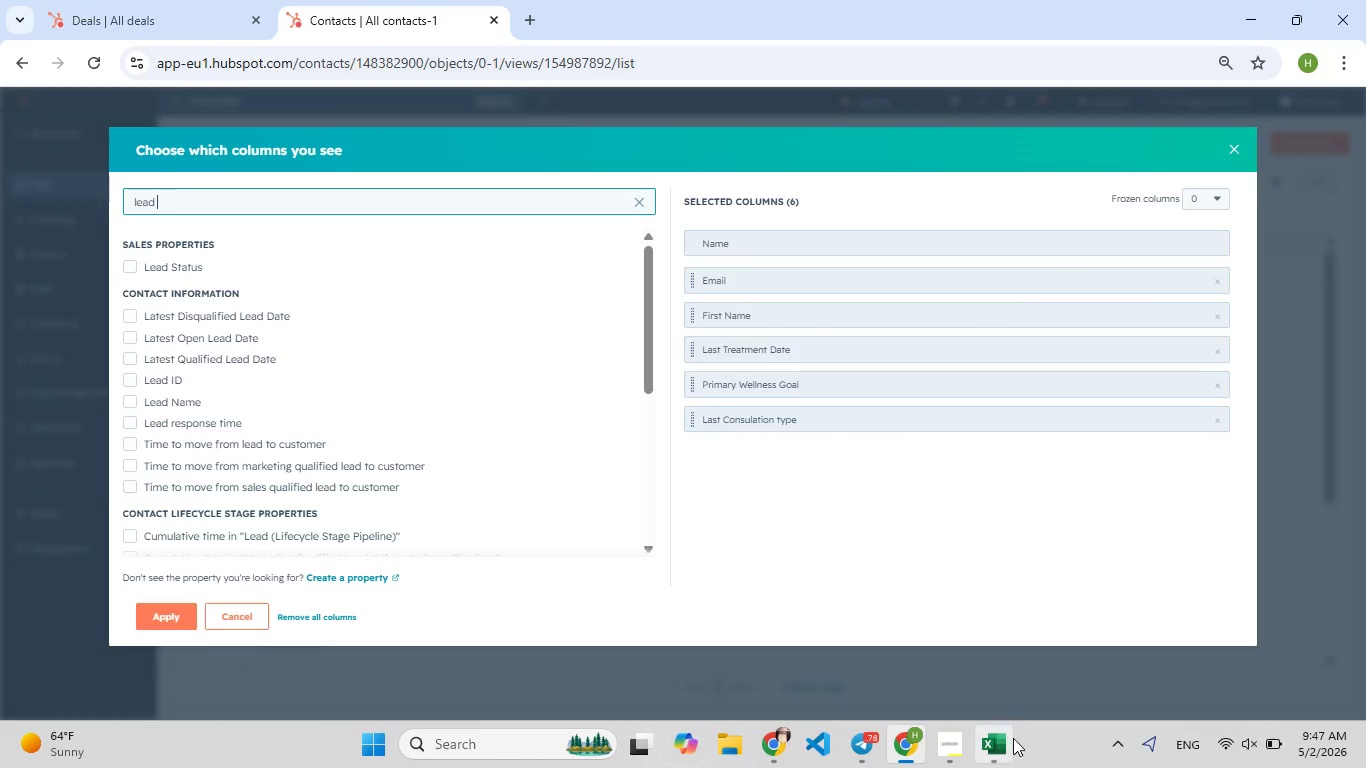 
left_click([988, 750])
 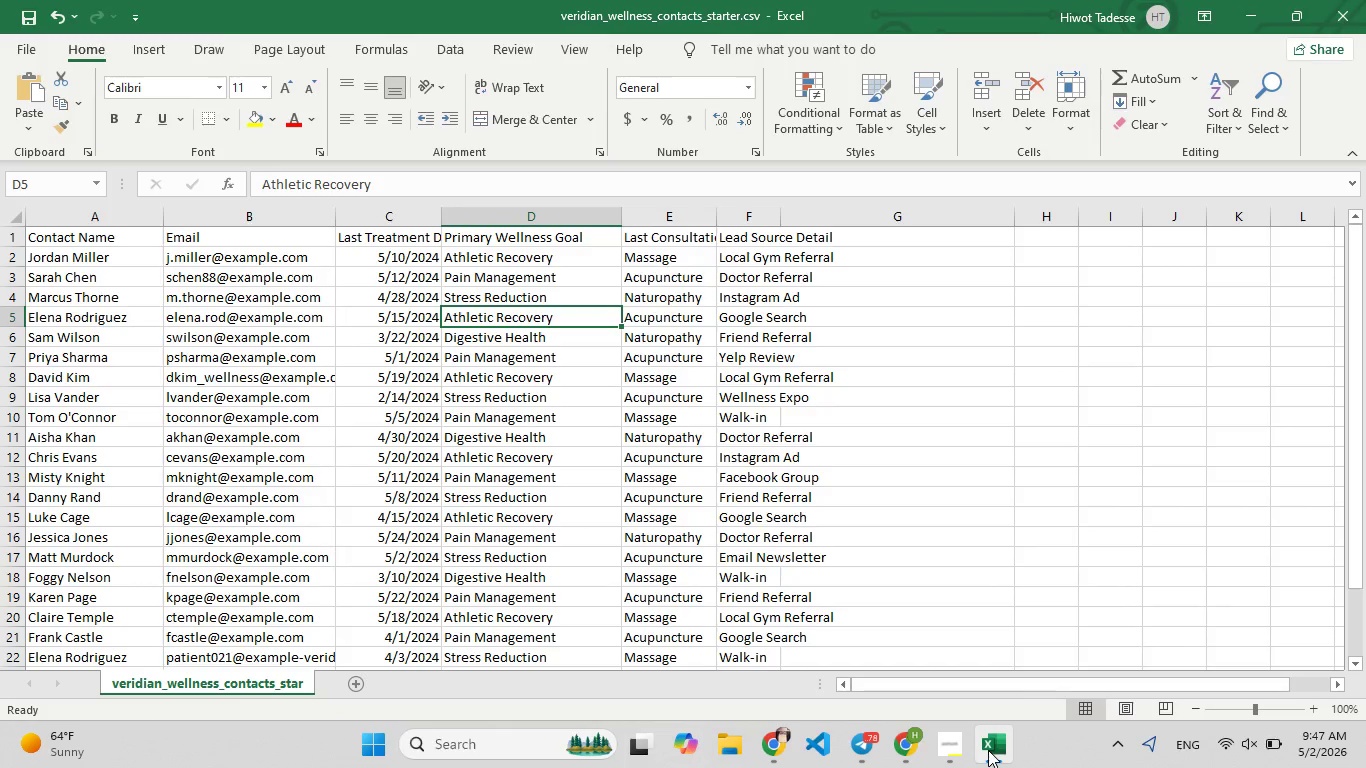 
left_click([988, 750])
 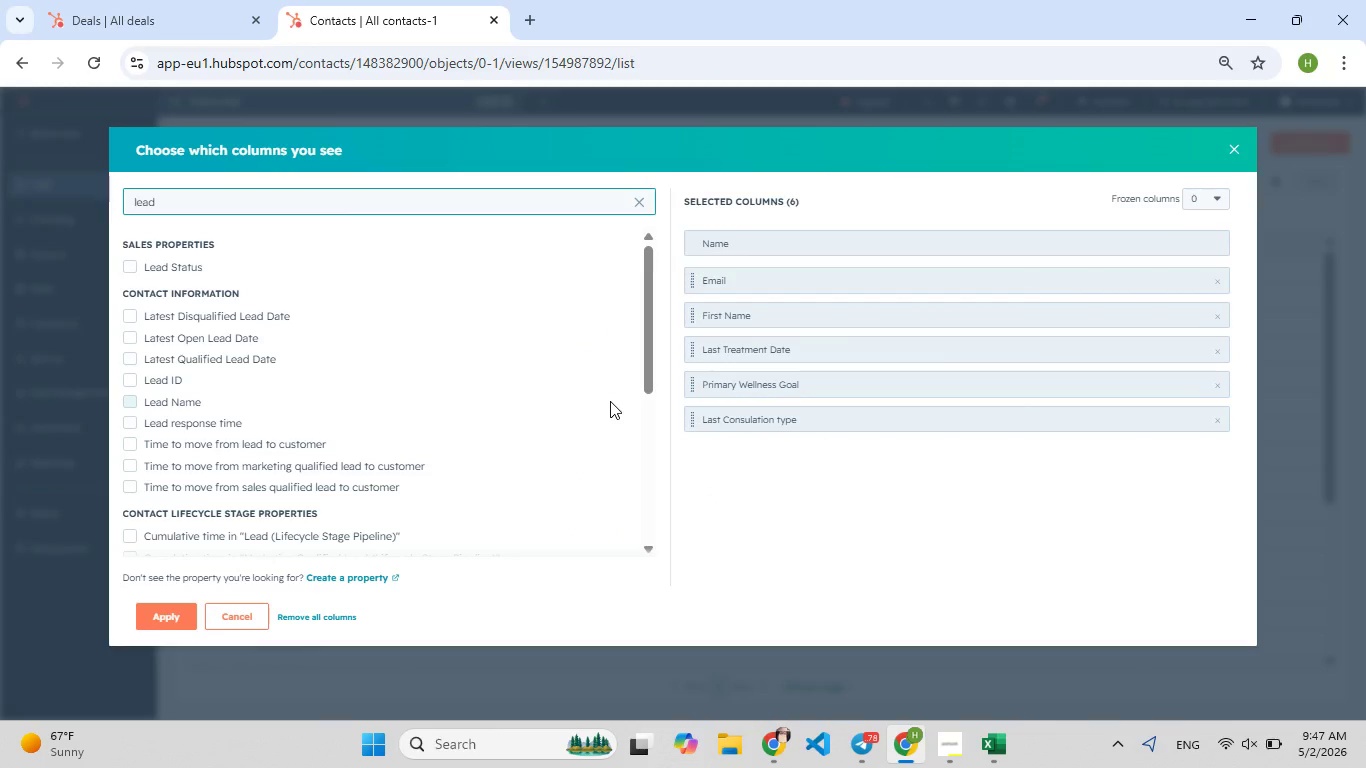 
type(sou)
 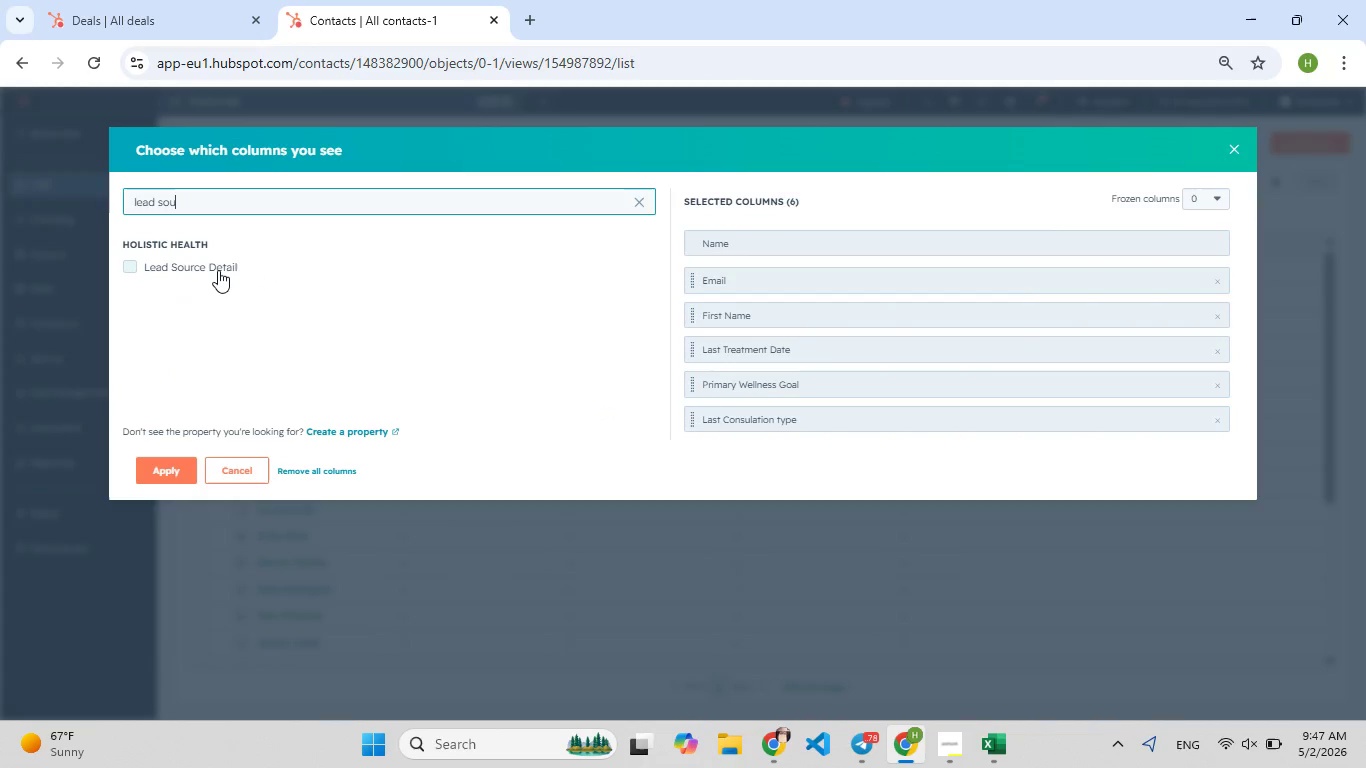 
left_click([218, 270])
 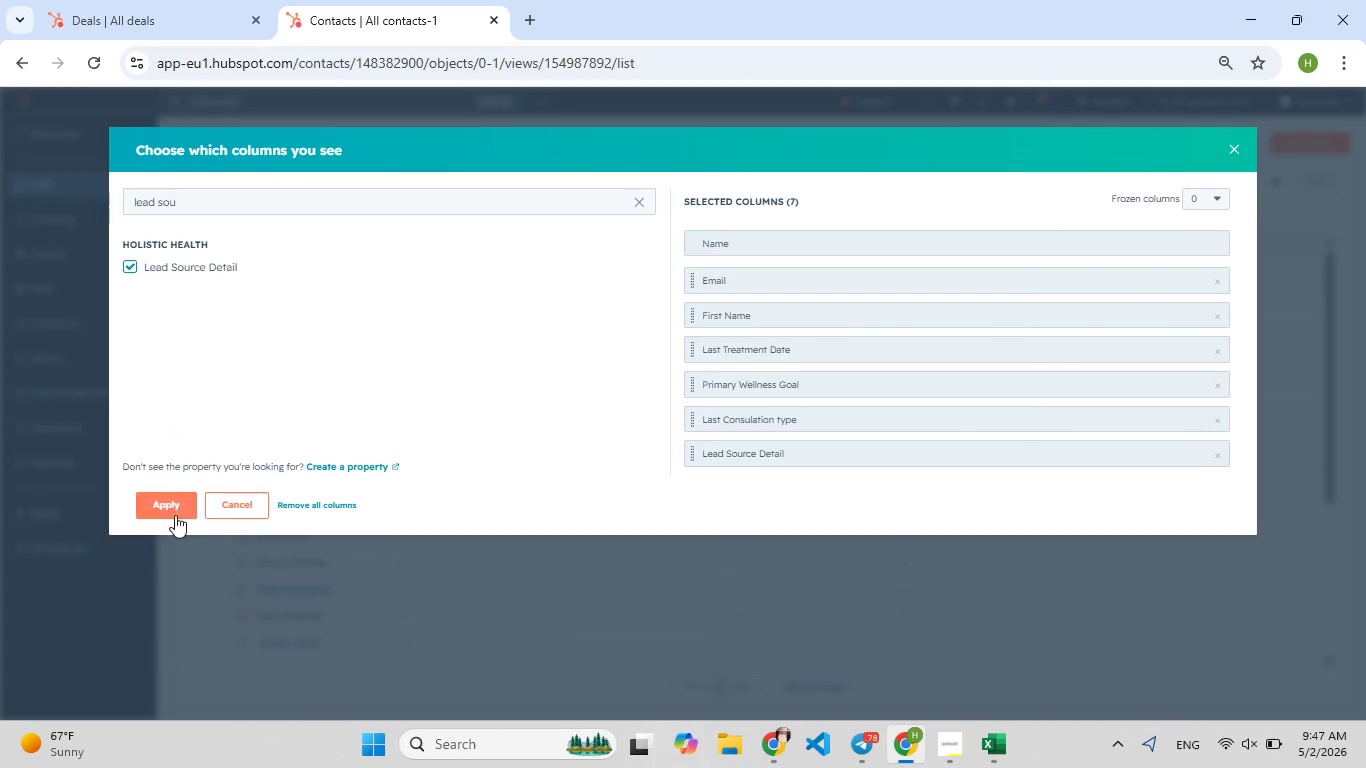 
left_click([172, 515])
 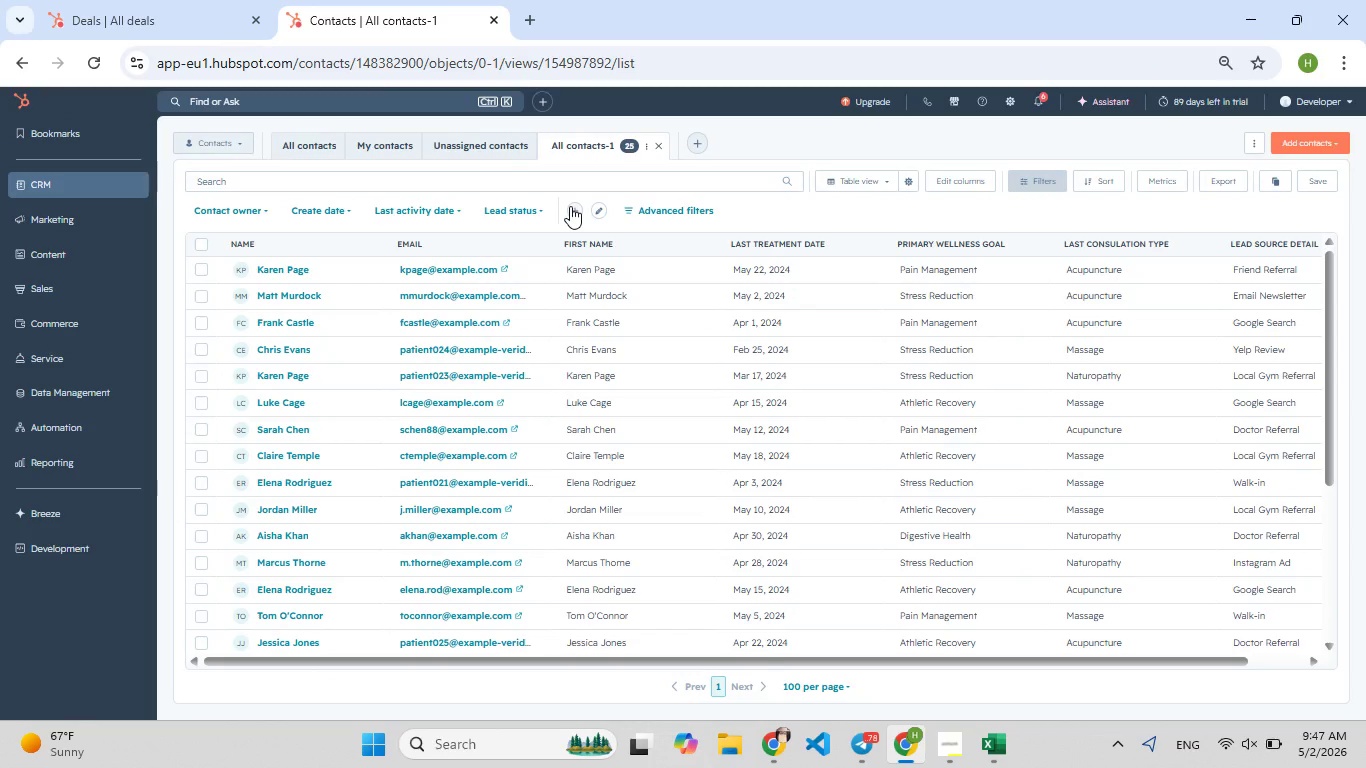 
wait(11.91)
 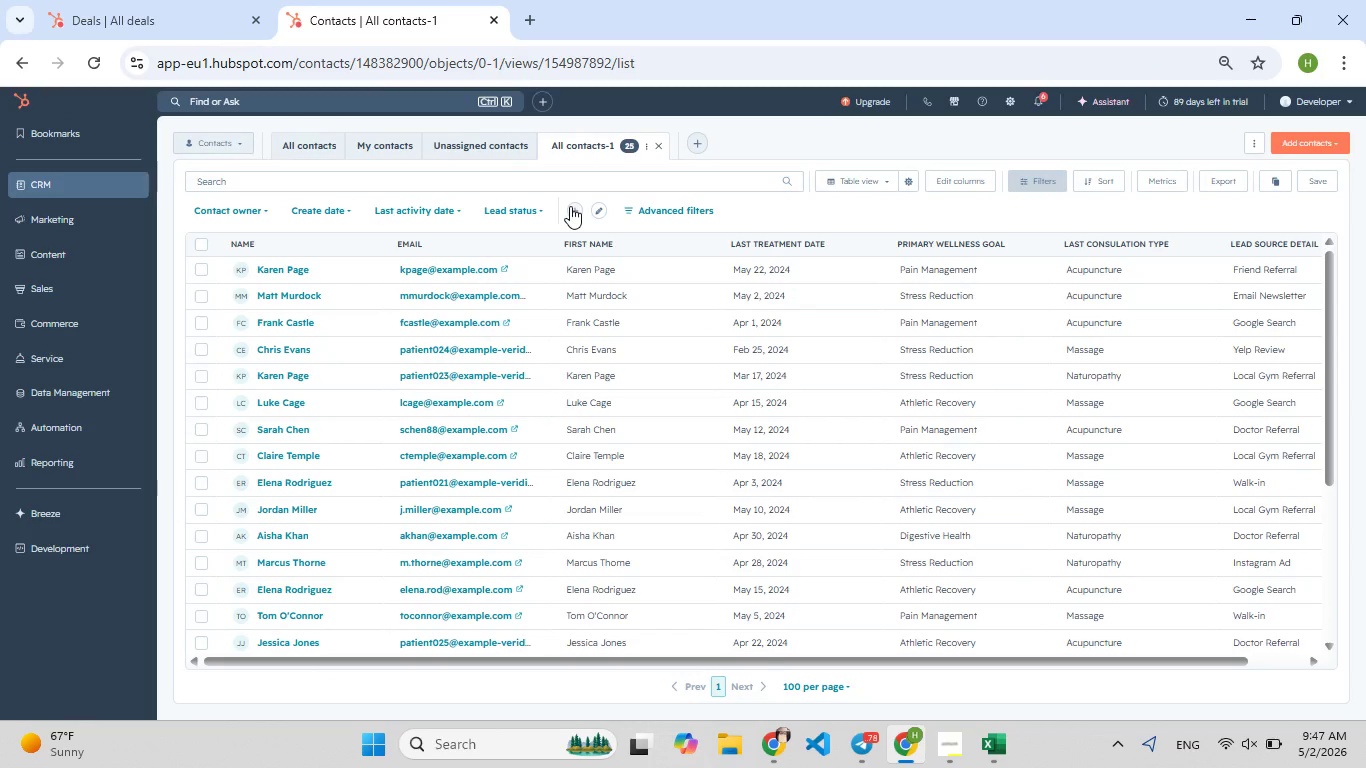 
left_click([572, 209])
 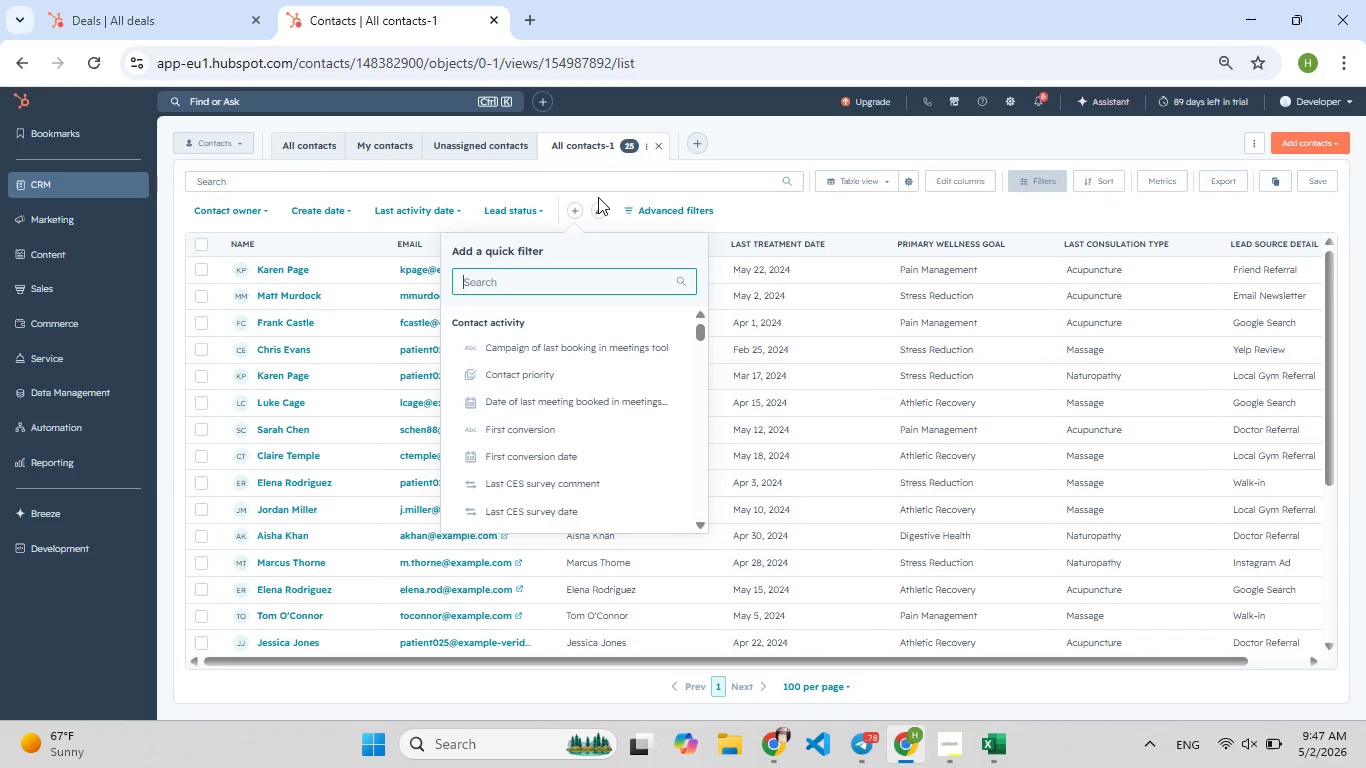 
type(last con)
 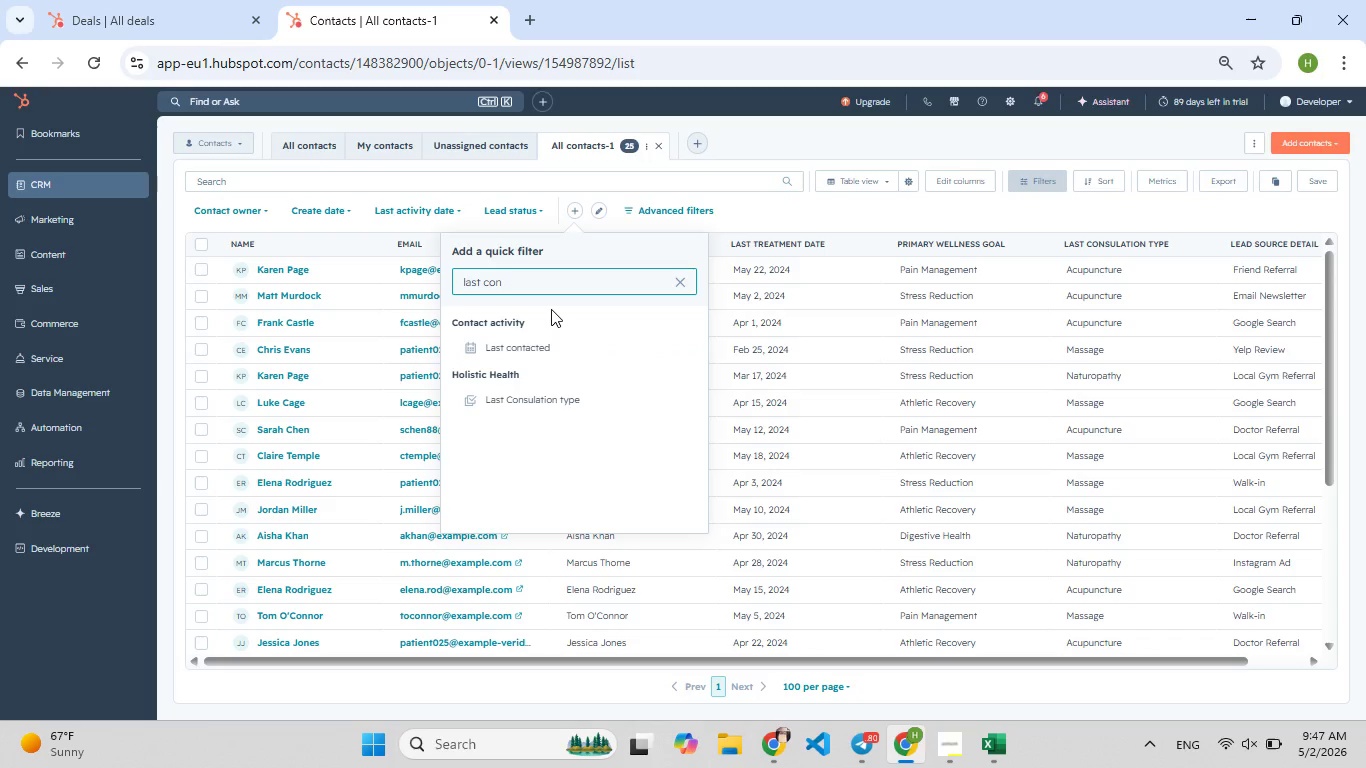 
wait(6.78)
 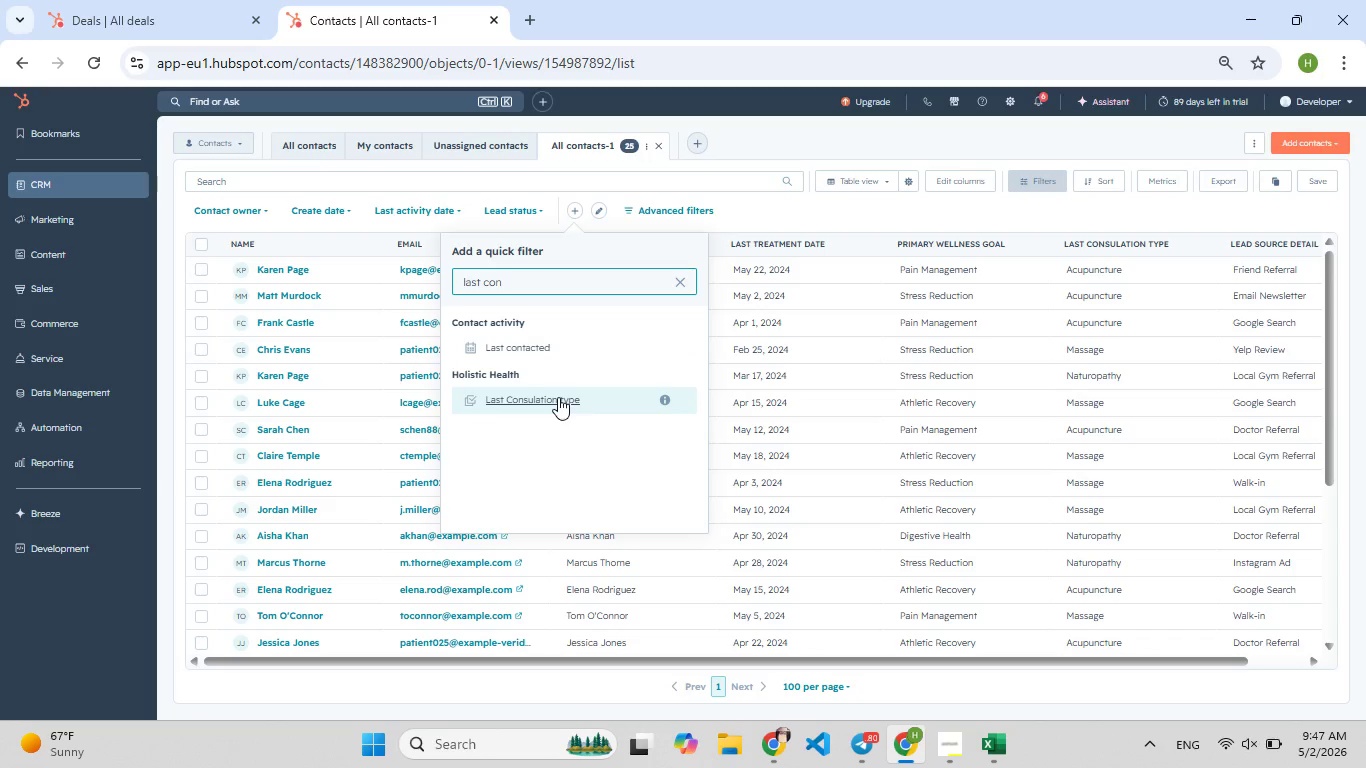 
left_click([559, 394])
 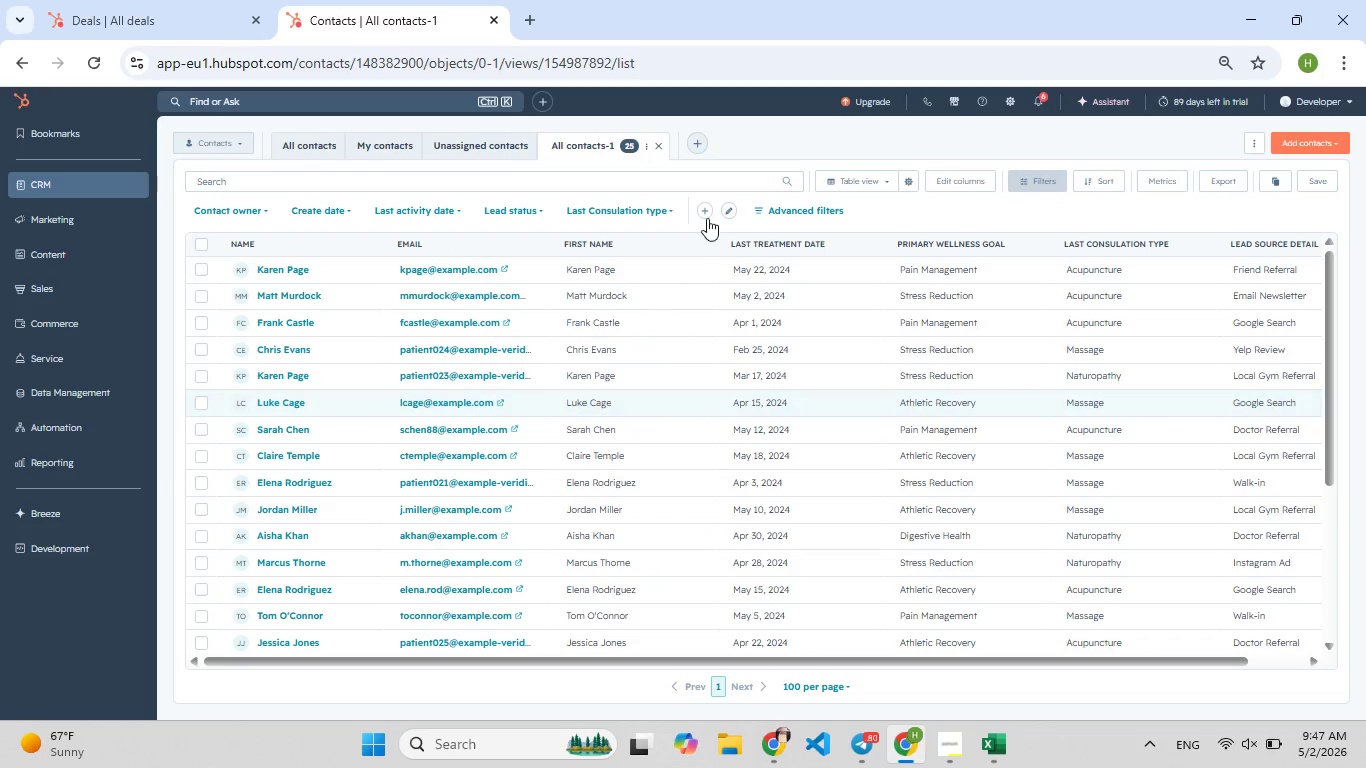 
left_click([665, 207])
 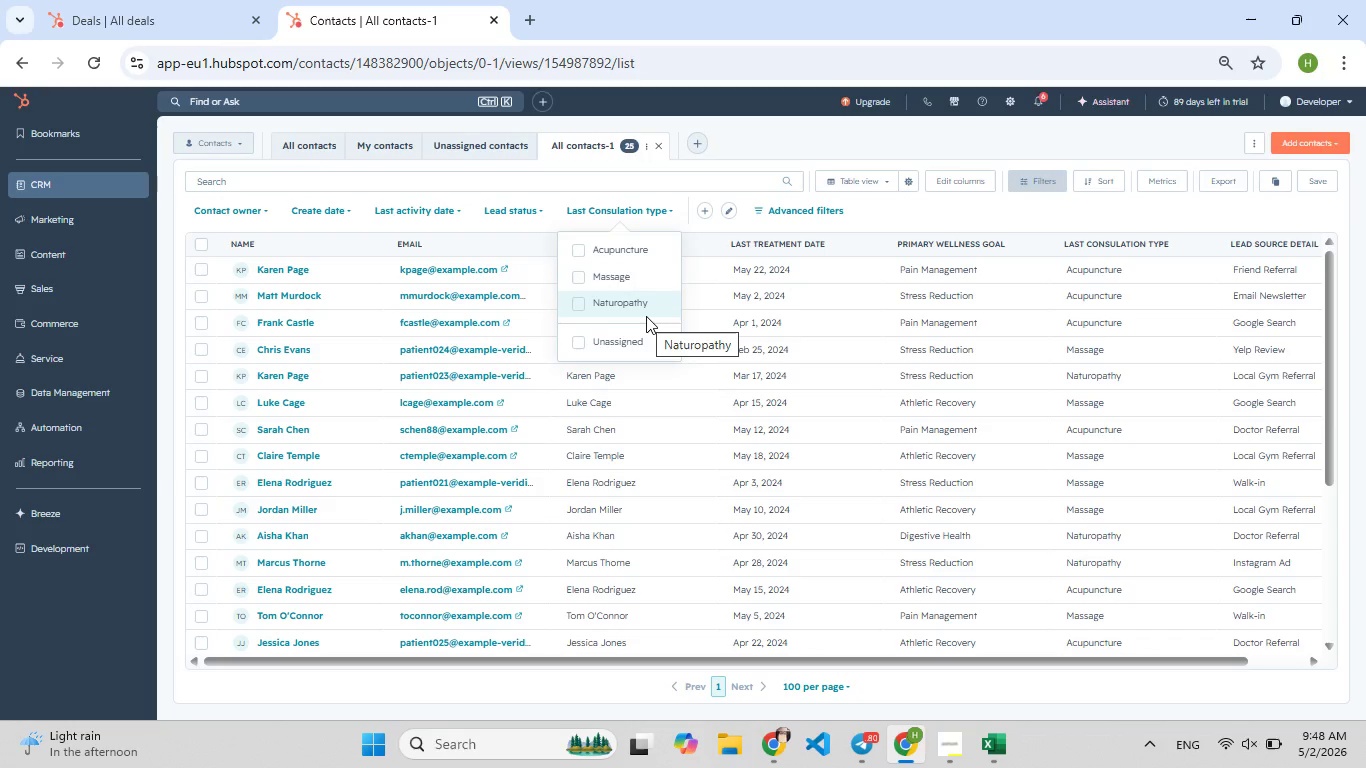 
wait(47.12)
 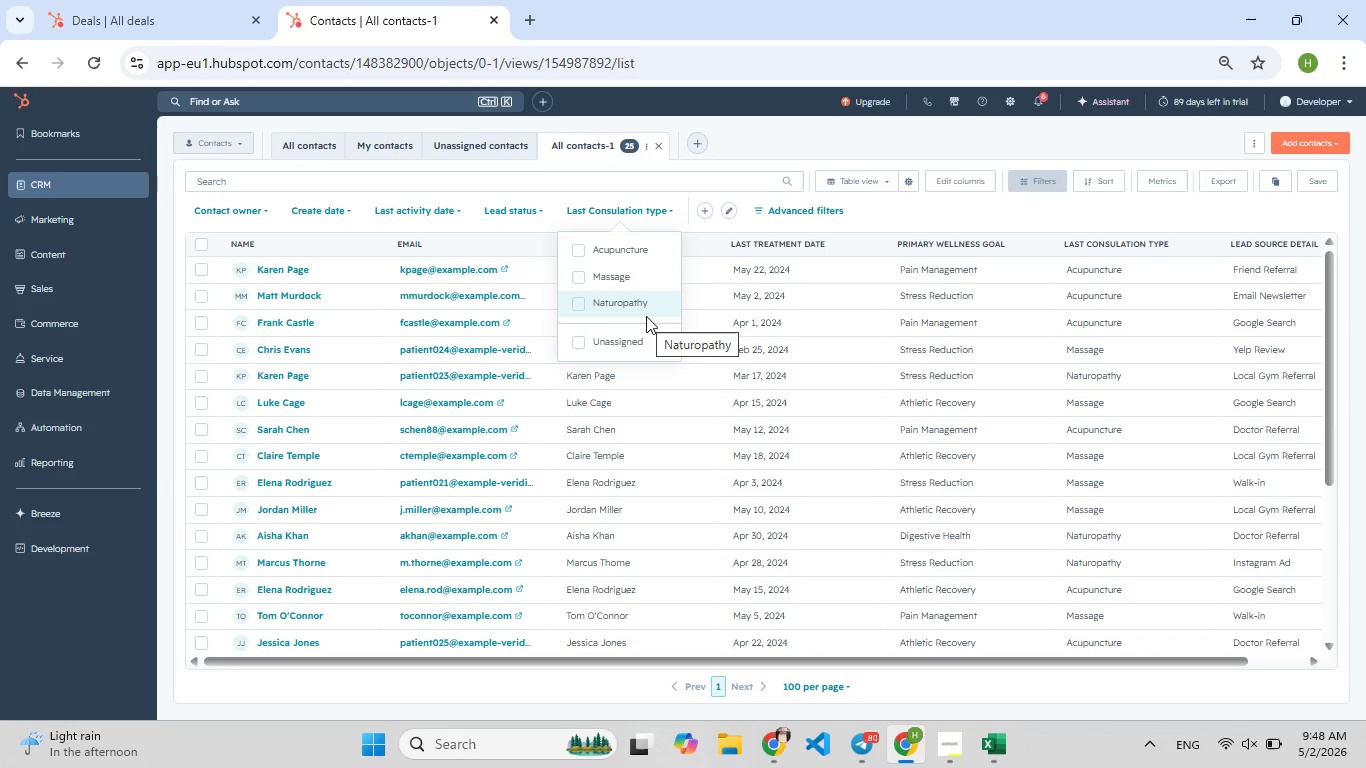 
left_click([632, 249])
 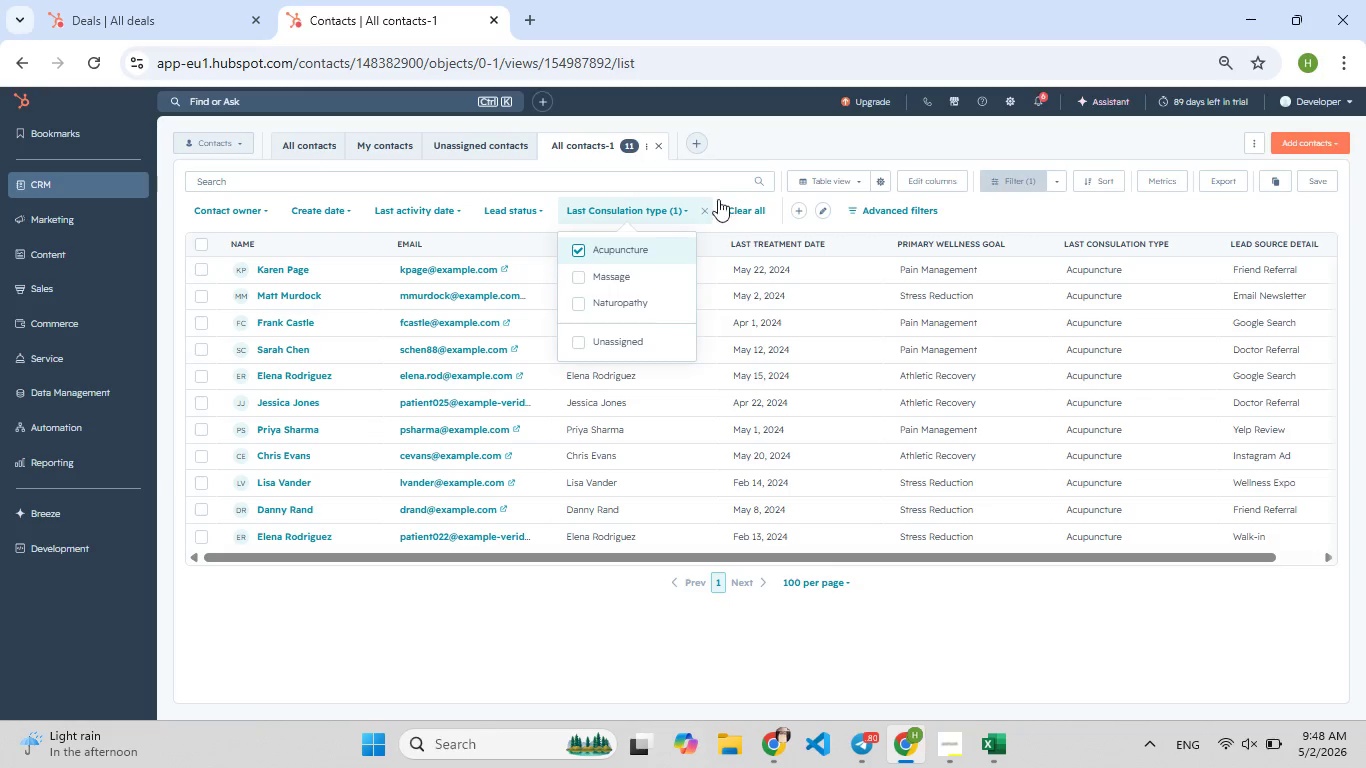 
wait(6.19)
 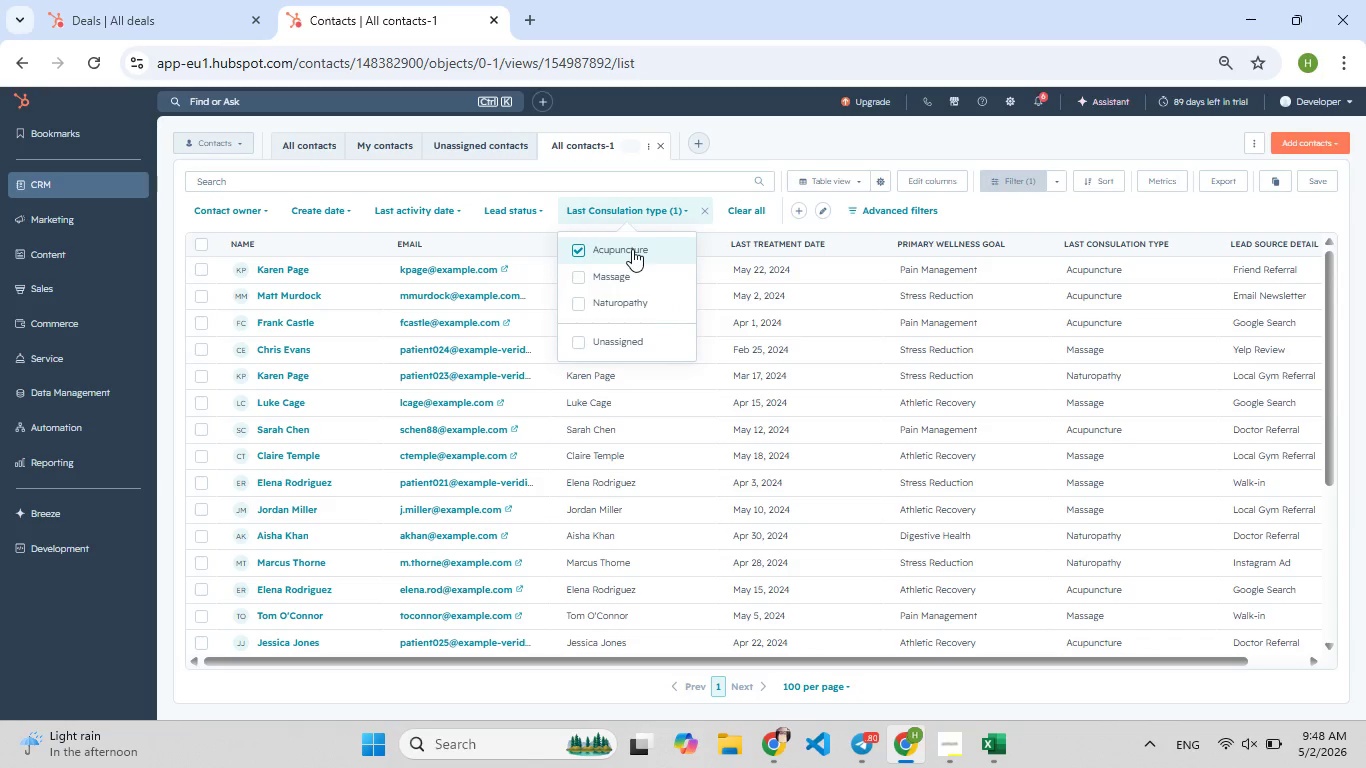 
left_click([724, 178])
 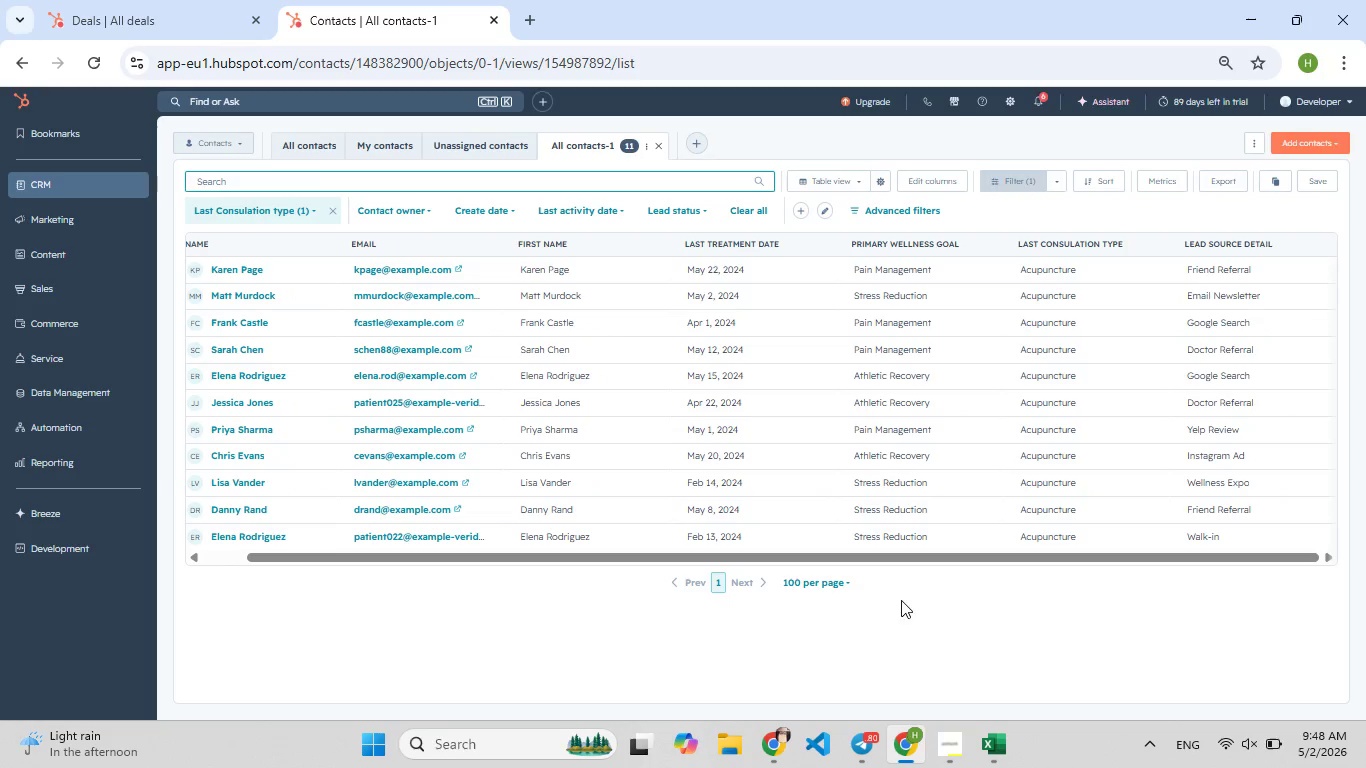 
wait(11.81)
 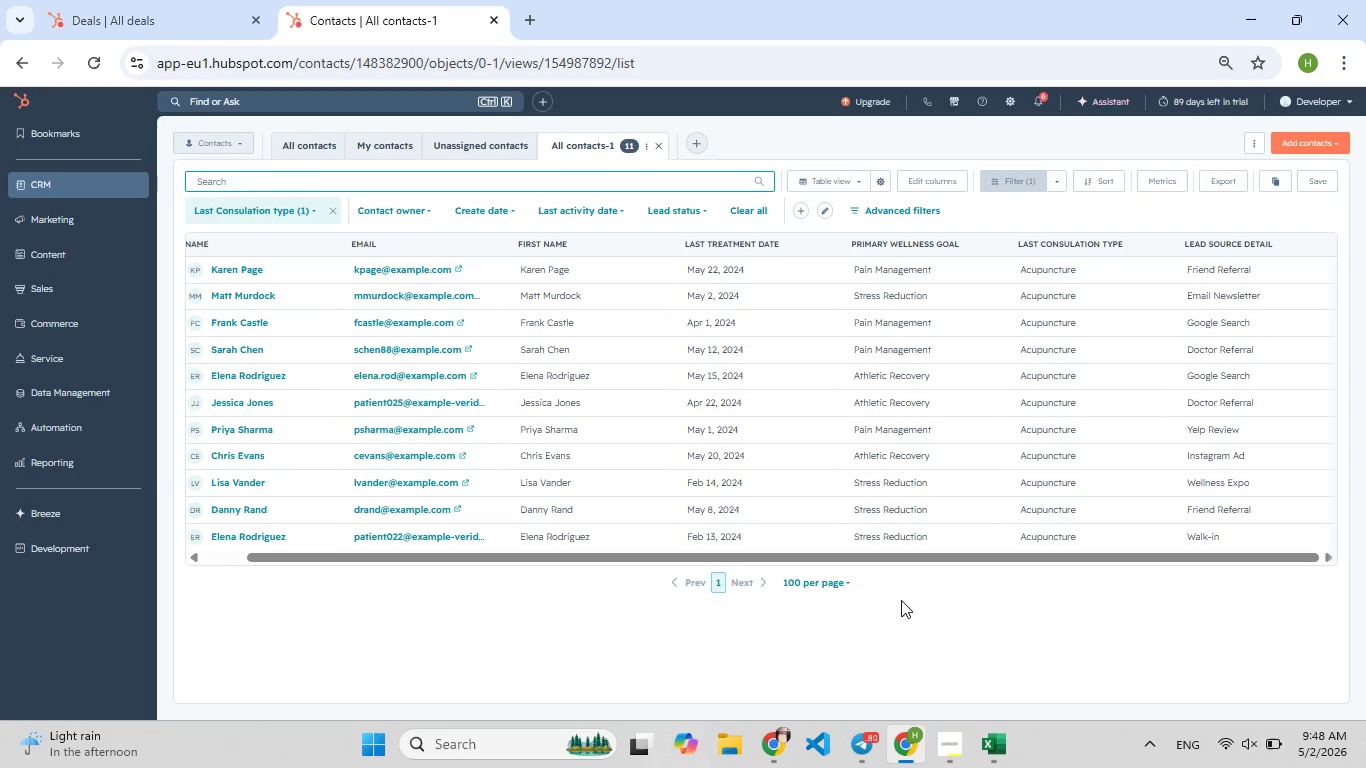 
left_click([206, 239])
 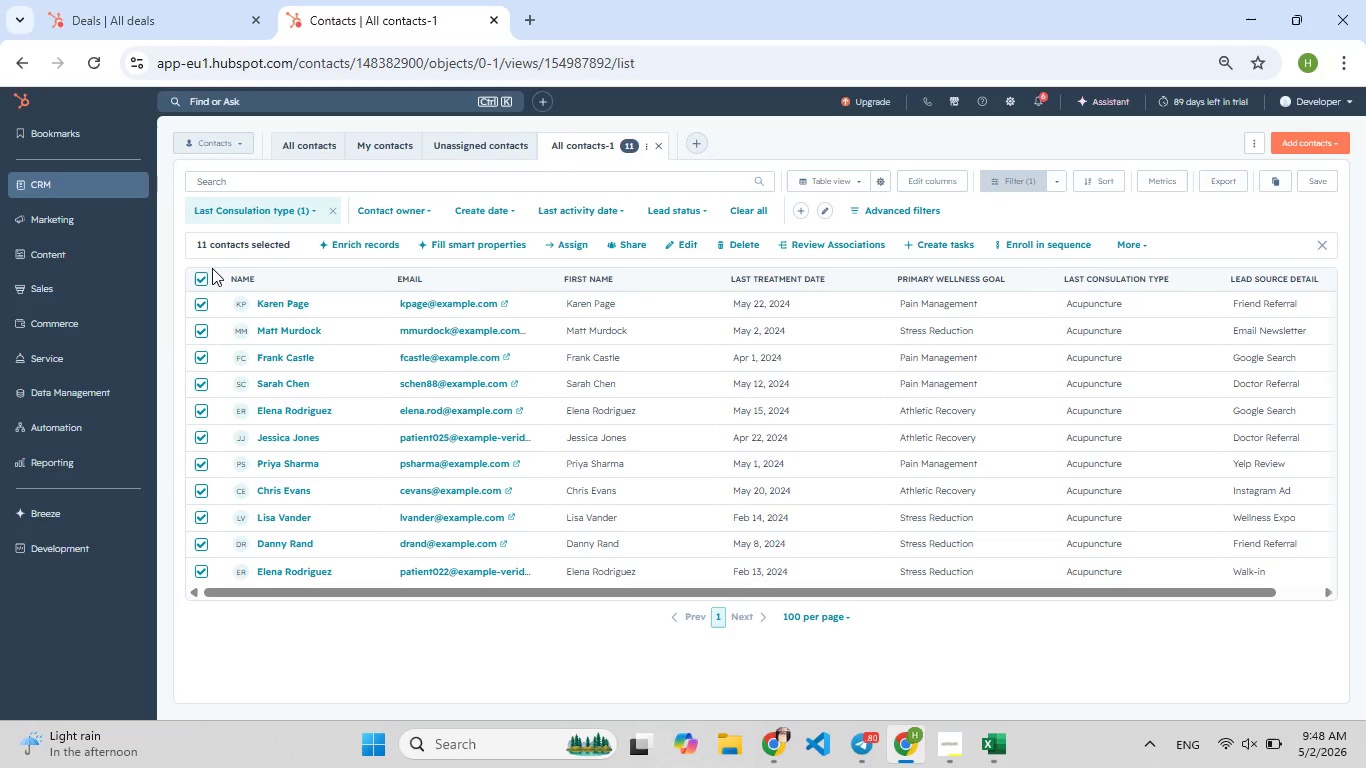 
left_click([201, 278])
 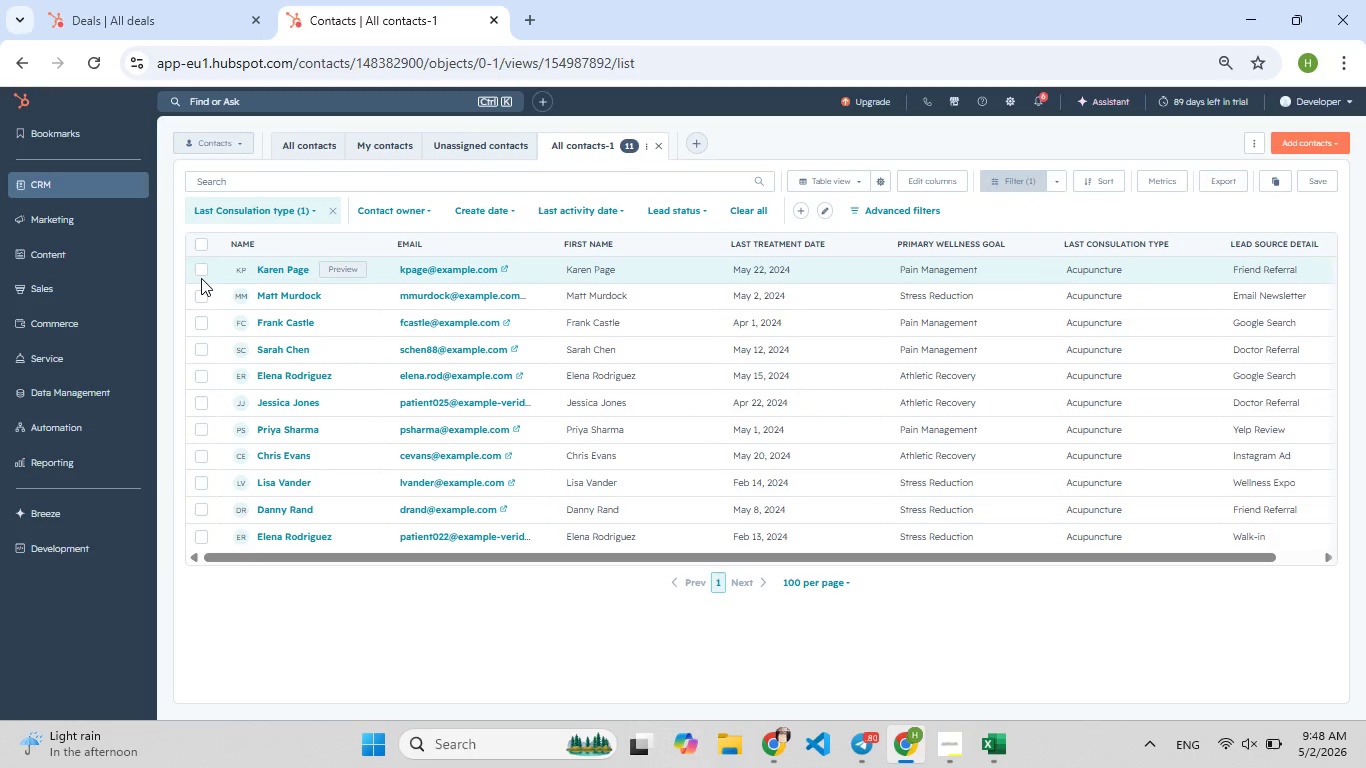 
wait(9.0)
 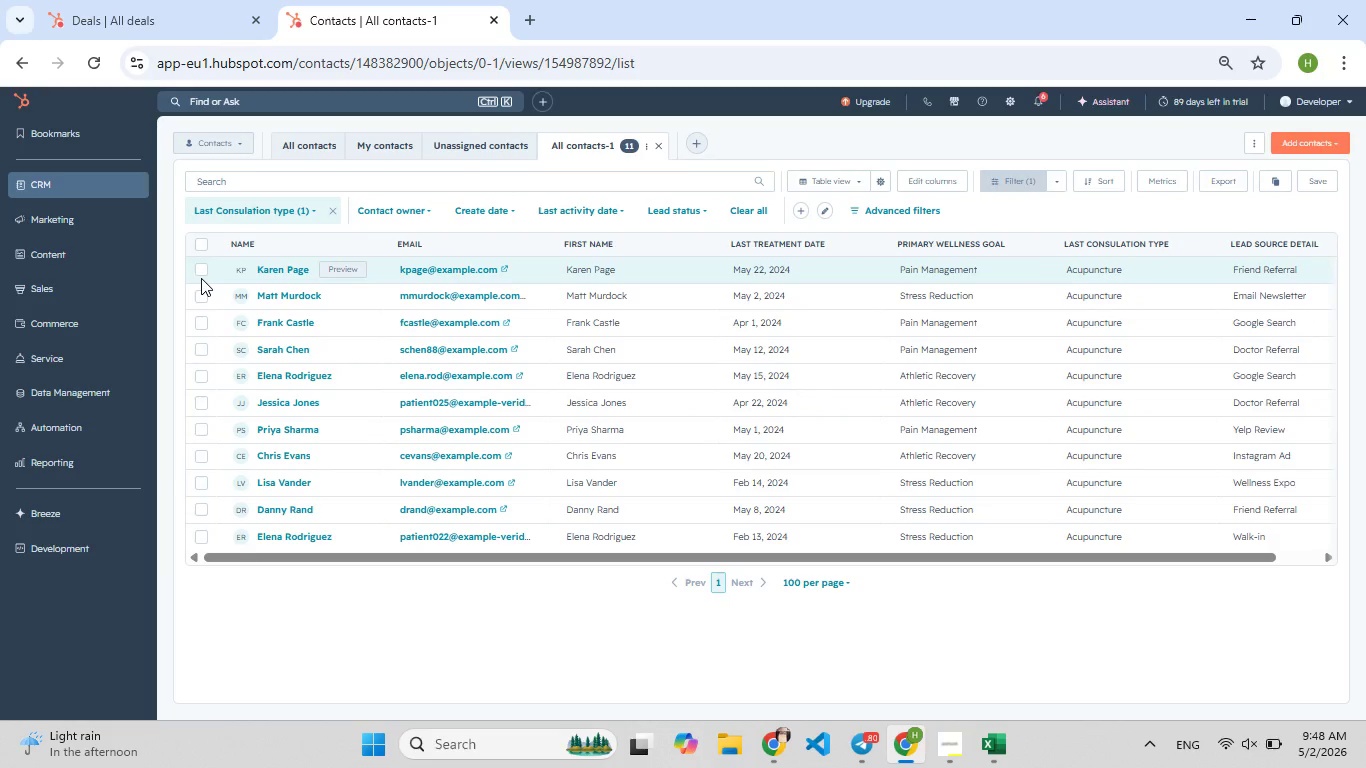 
left_click([597, 144])
 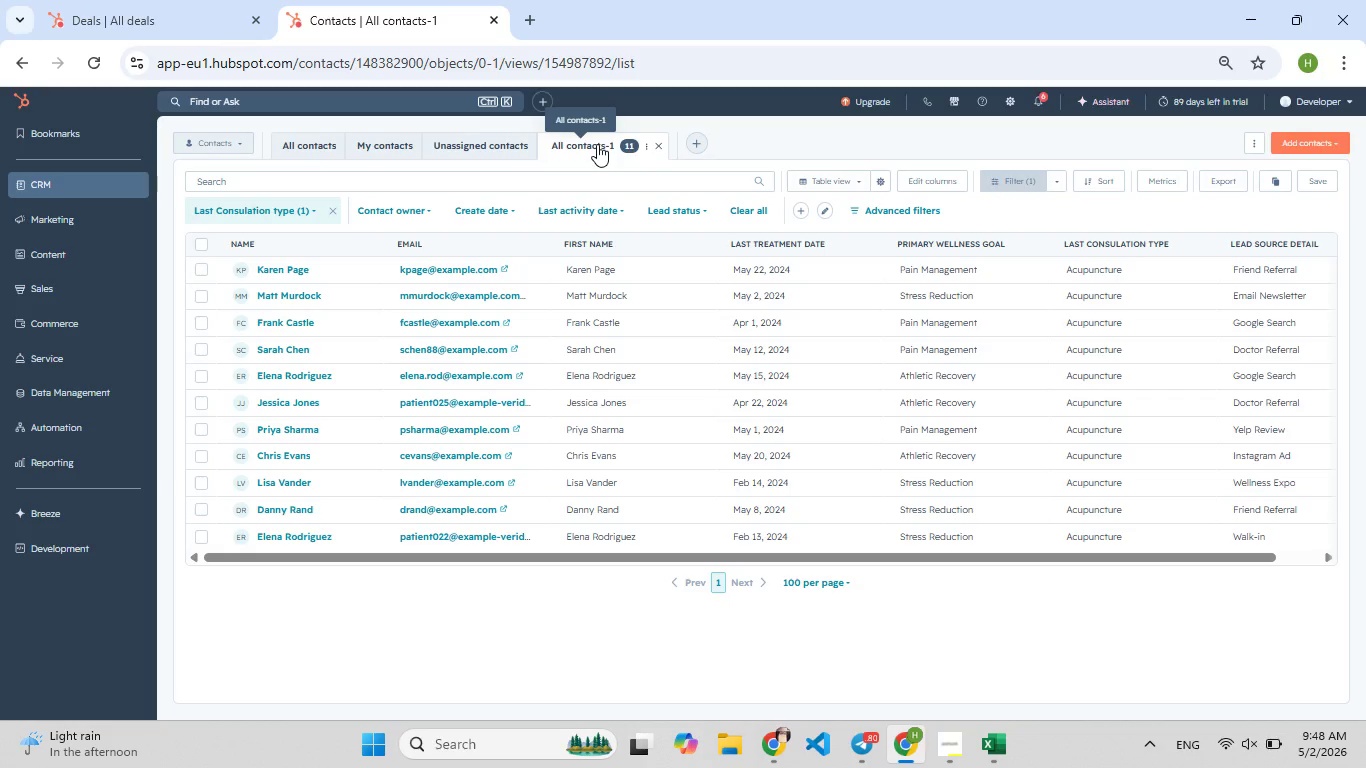 
double_click([597, 144])
 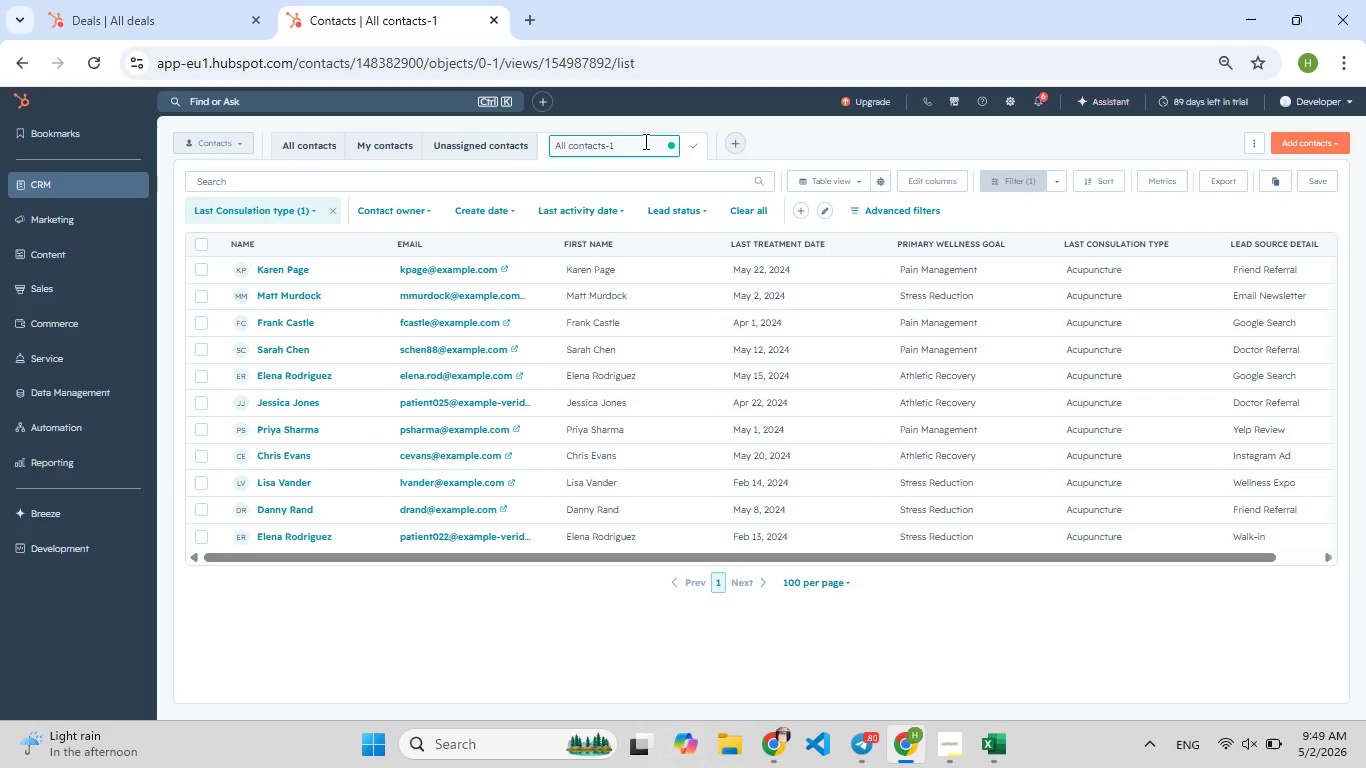 
hold_key(key=Backspace, duration=1.36)
 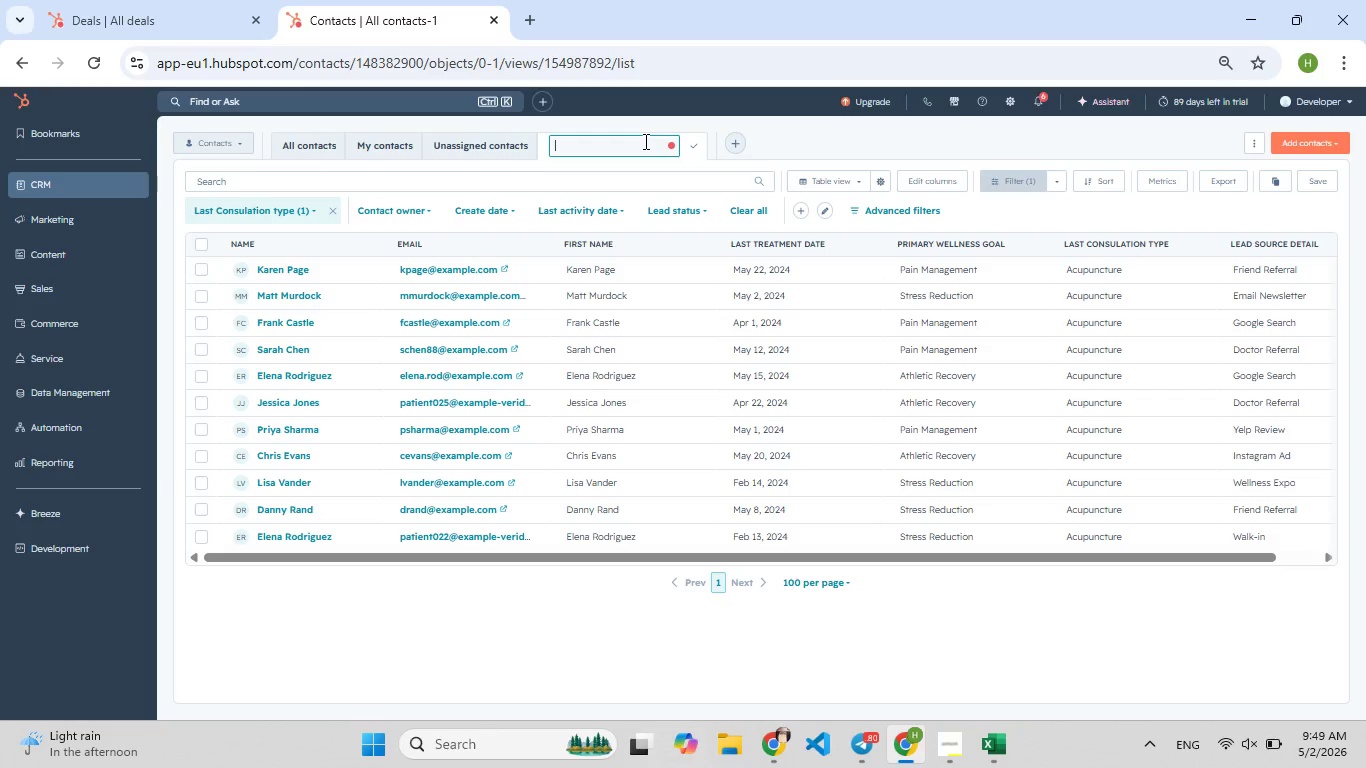 
hold_key(key=F9, duration=1.36)
 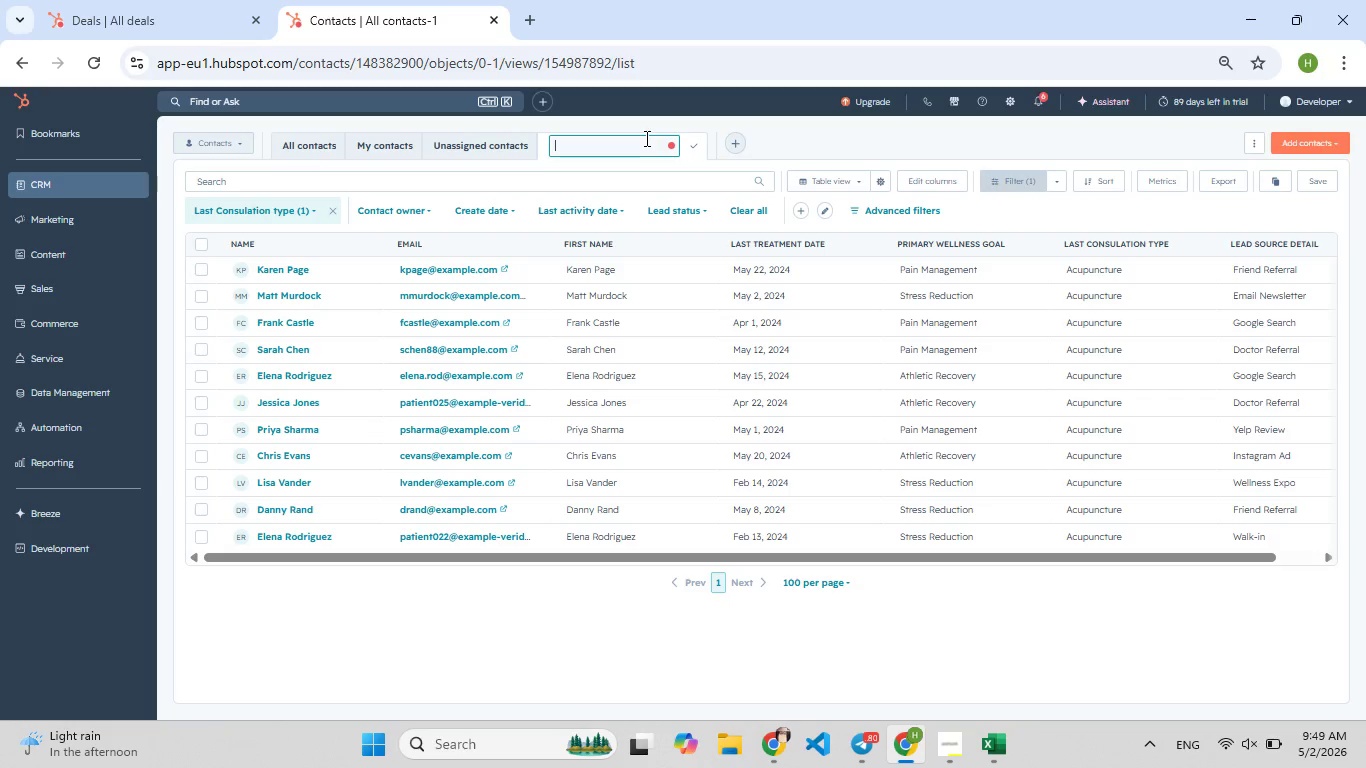 
hold_key(key=ShiftLeft, duration=1.5)
 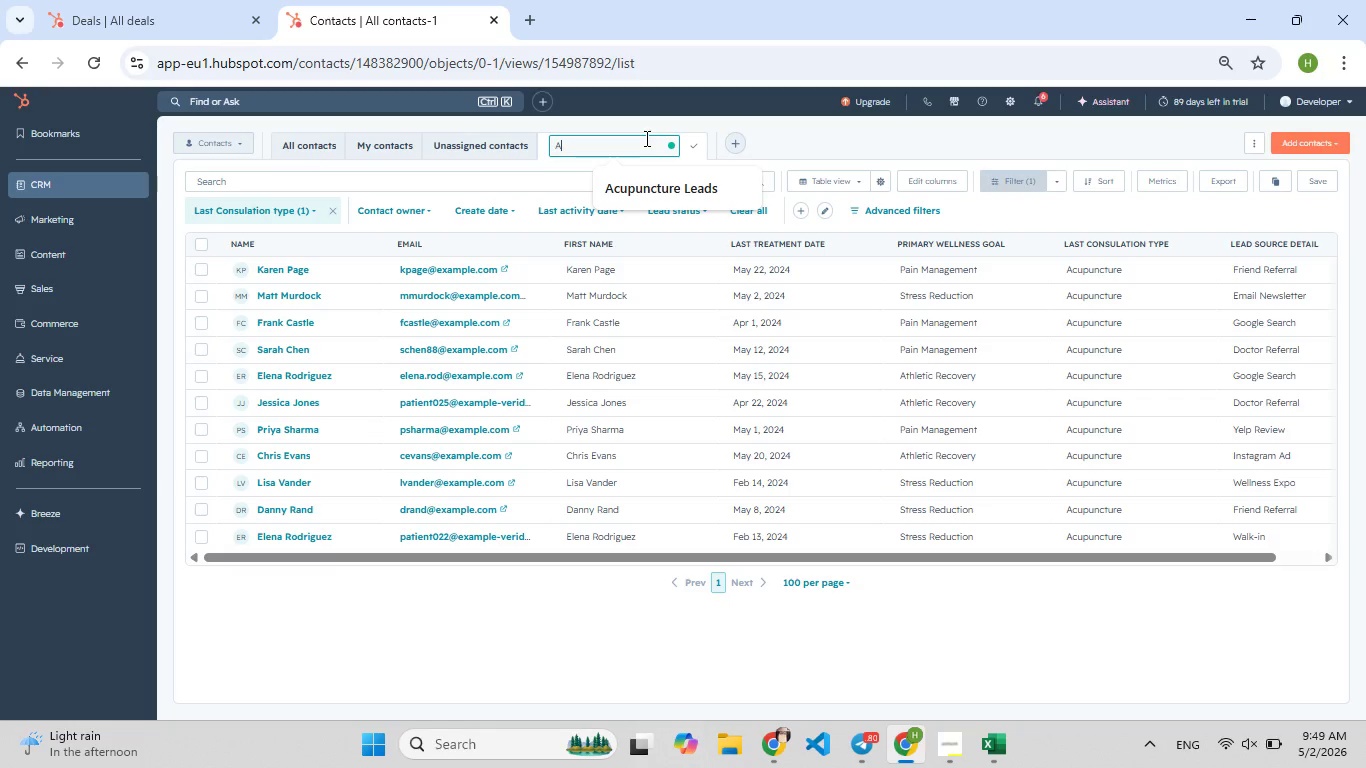 
type(Ac)
 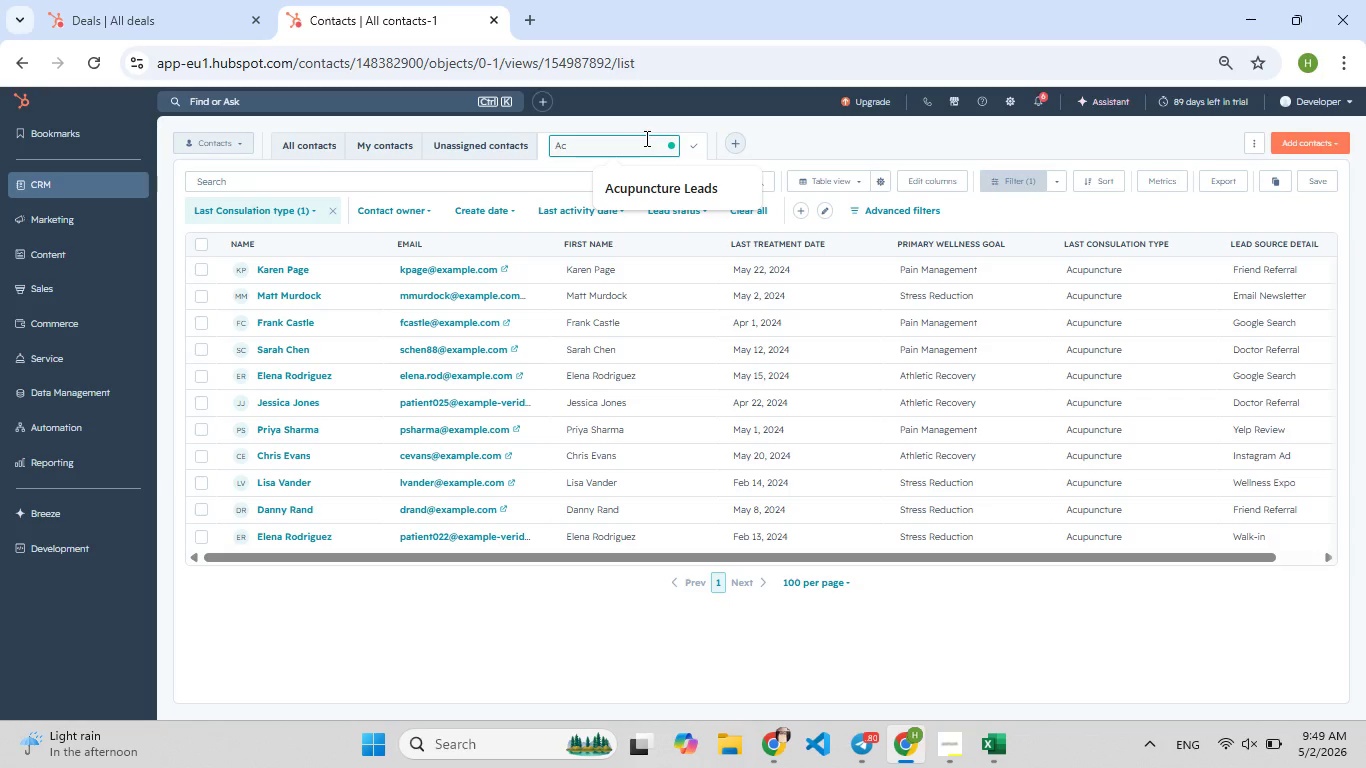 
wait(14.31)
 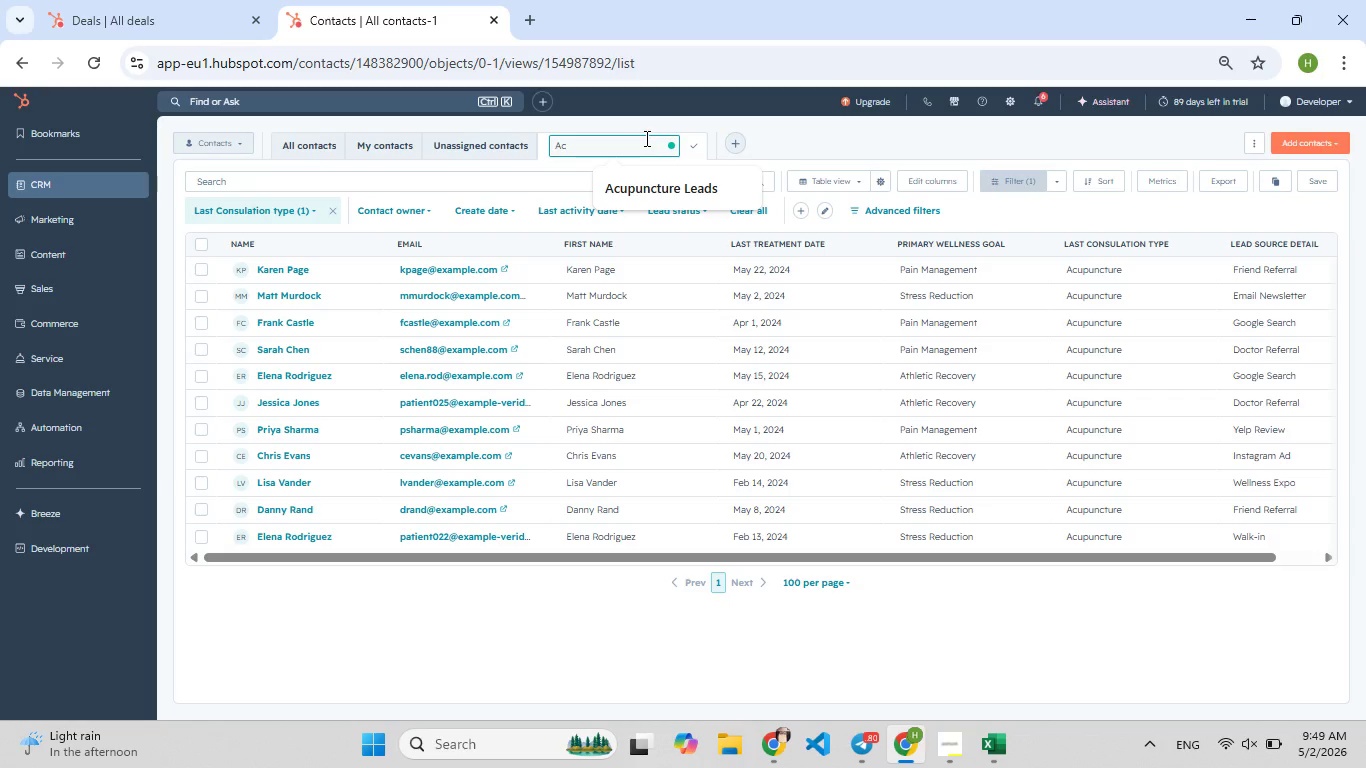 
type(up)
 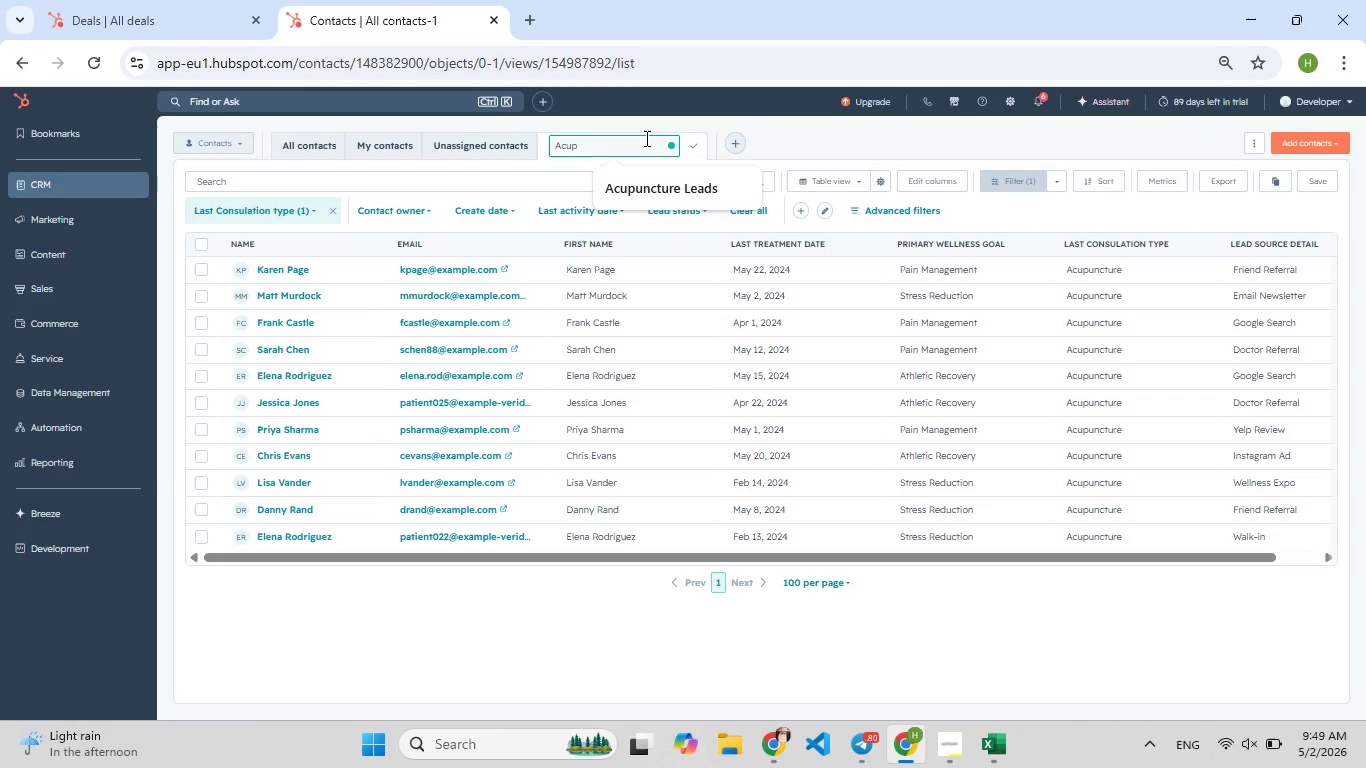 
type(ub[F9])
key(Backspace)
type(ncture)
 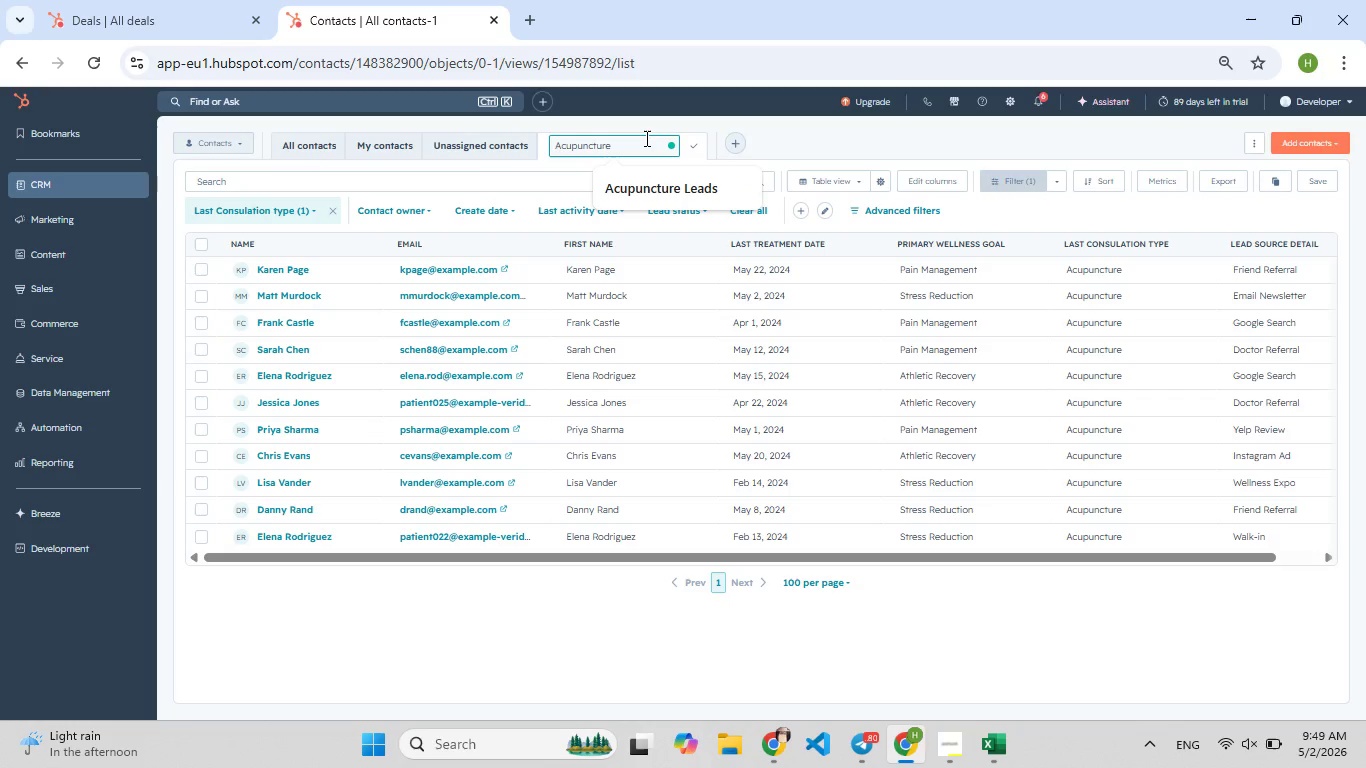 
left_click([645, 181])
 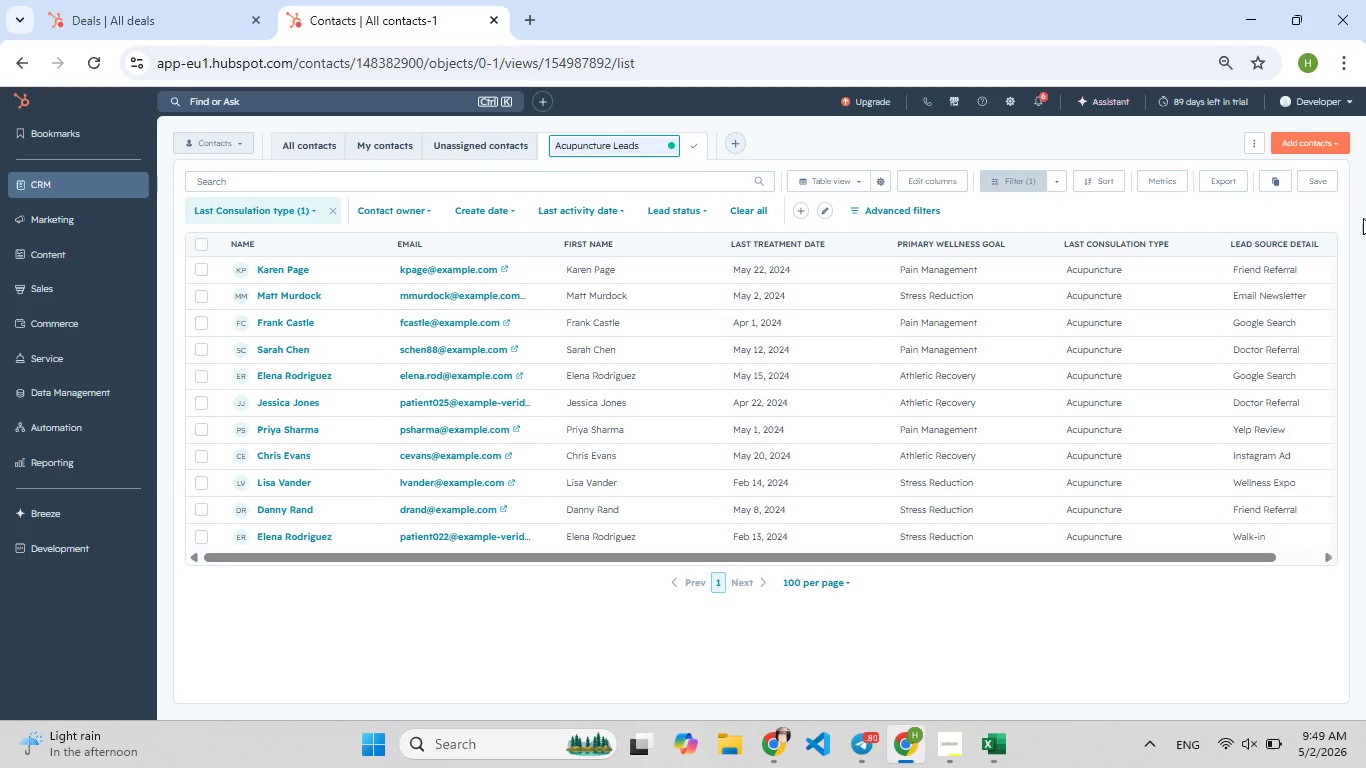 
left_click([1319, 184])
 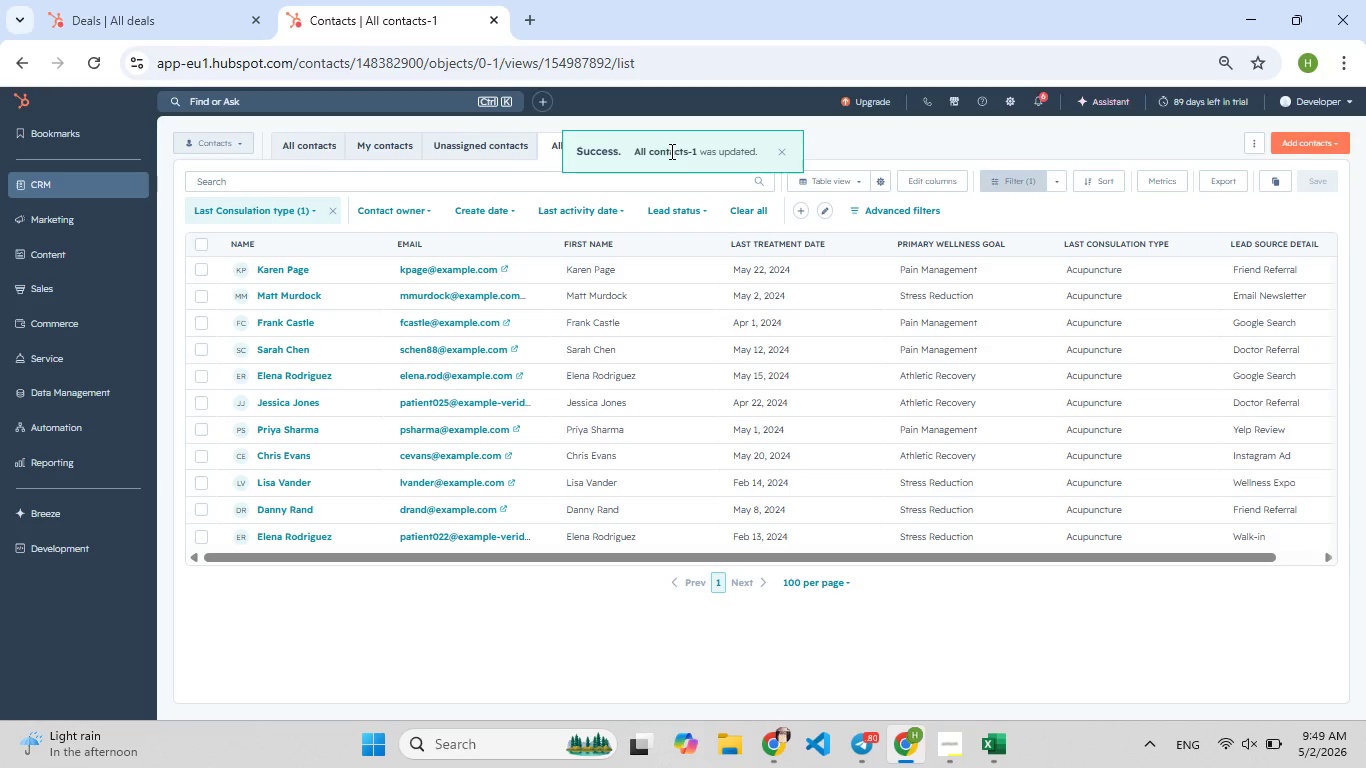 
left_click([666, 153])
 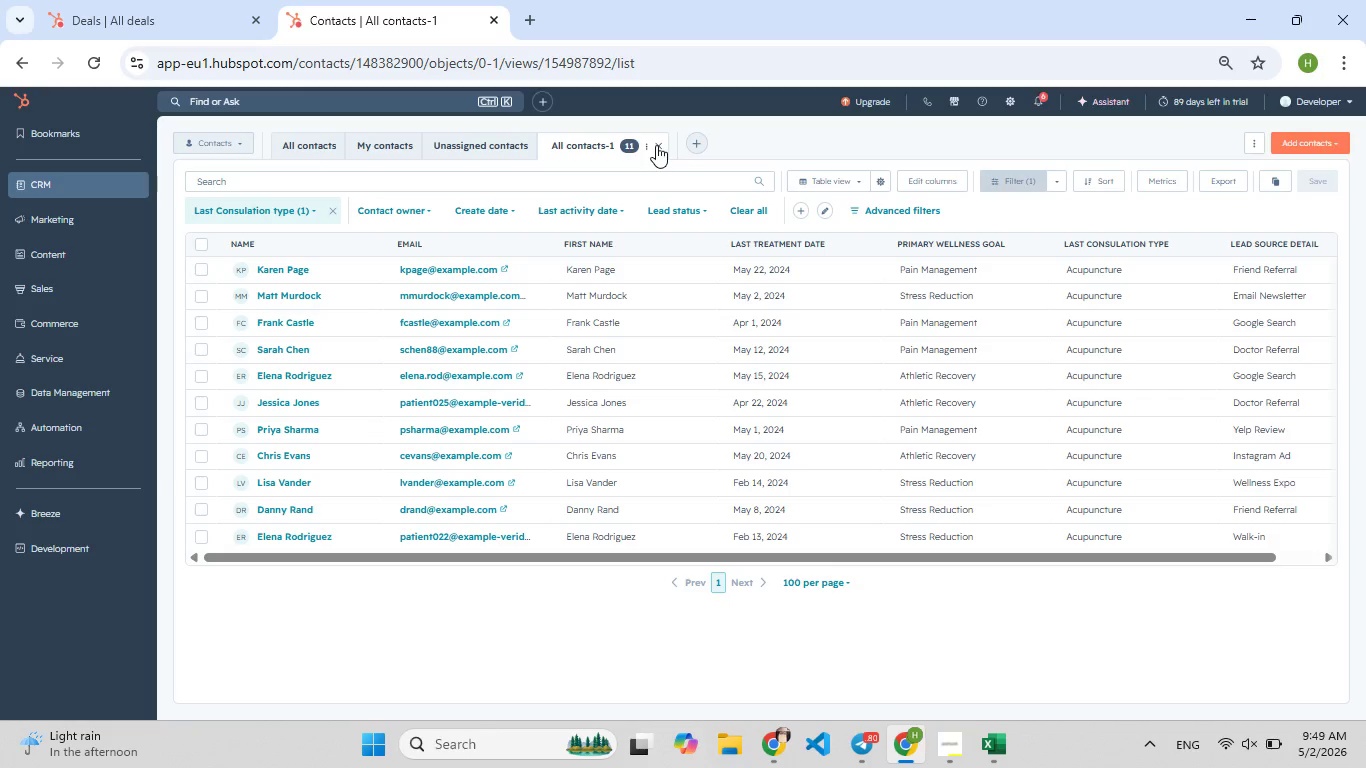 
left_click([648, 145])
 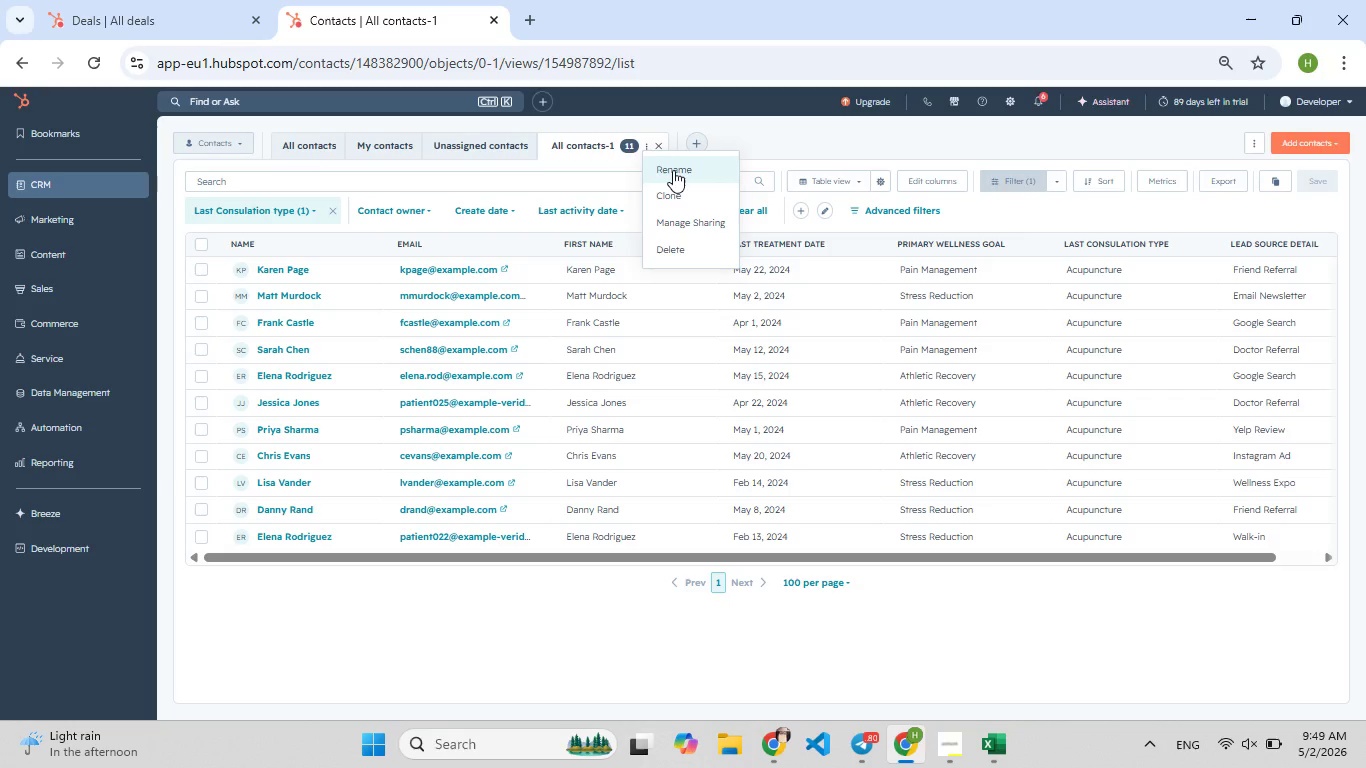 
left_click([673, 170])
 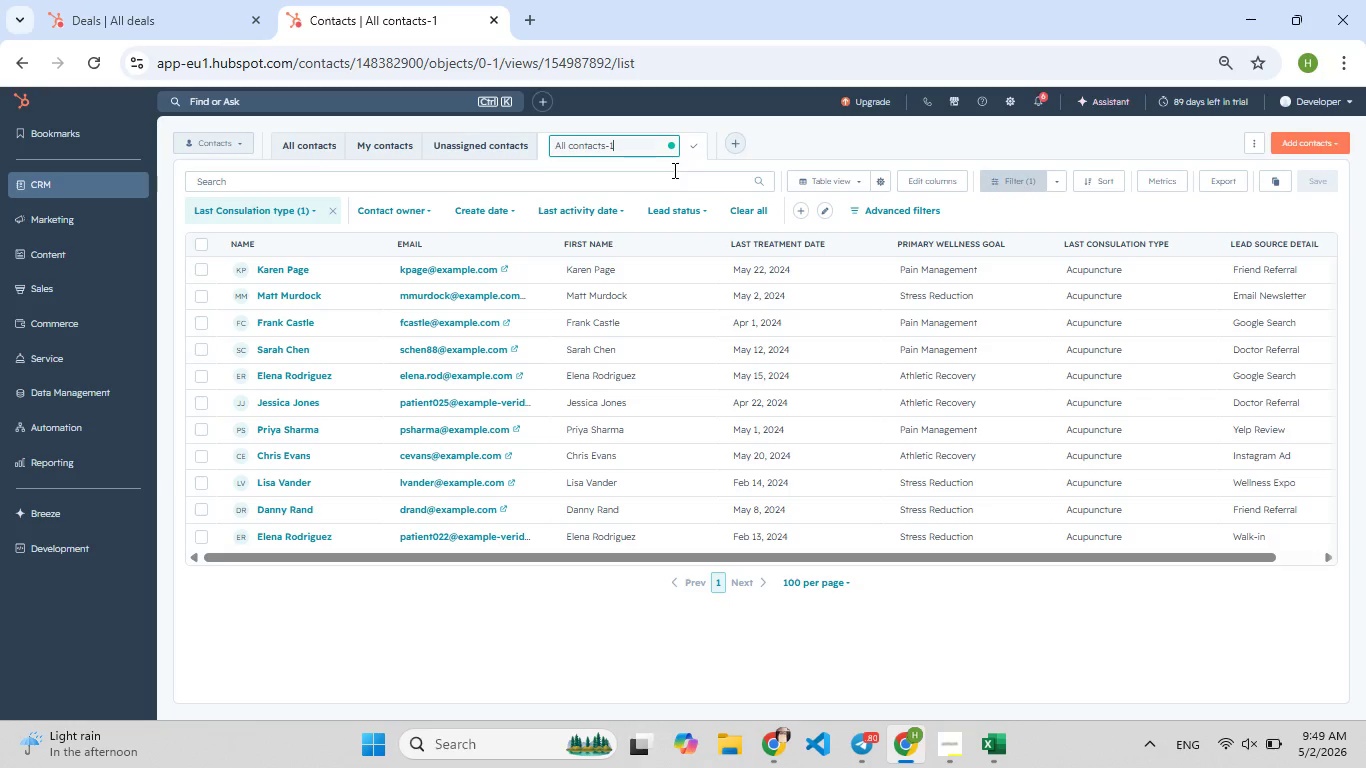 
hold_key(key=Backspace, duration=1.31)
 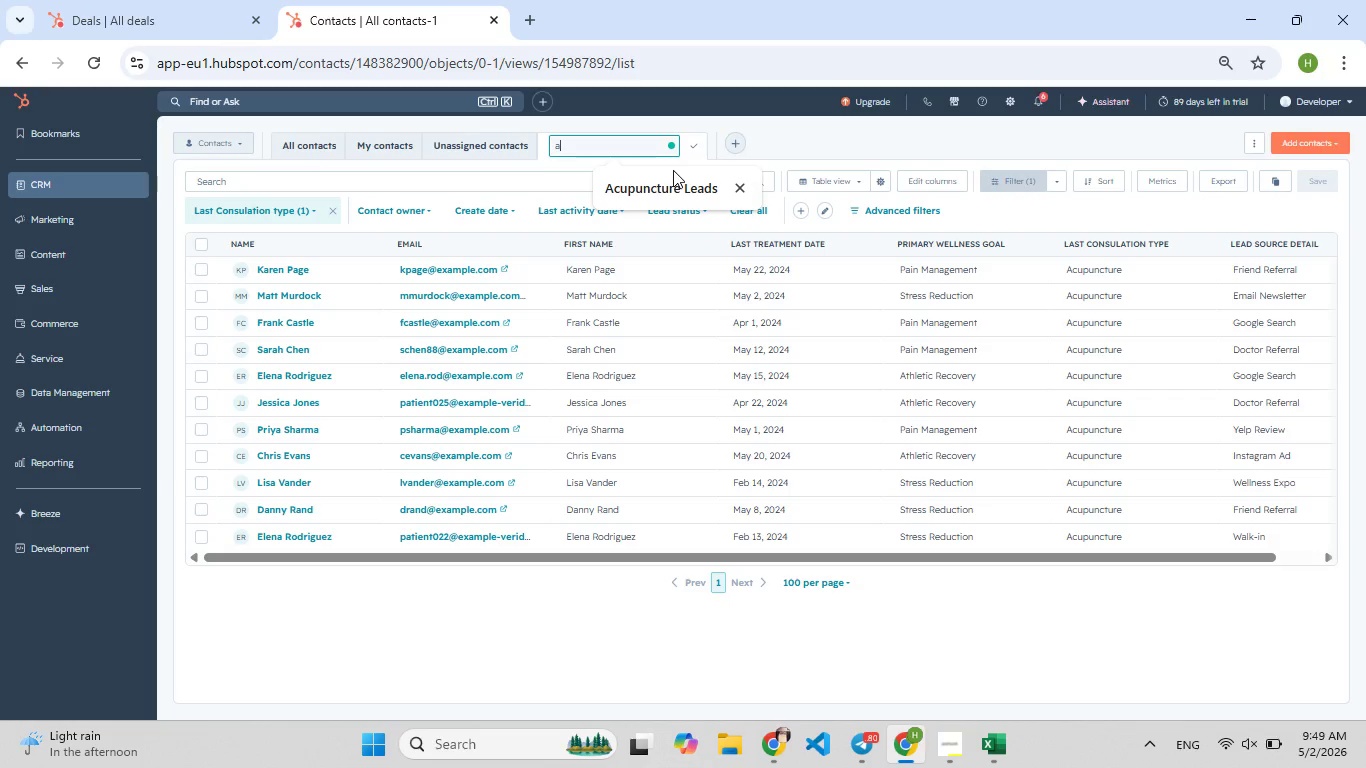 
hold_key(key=F9, duration=1.31)
 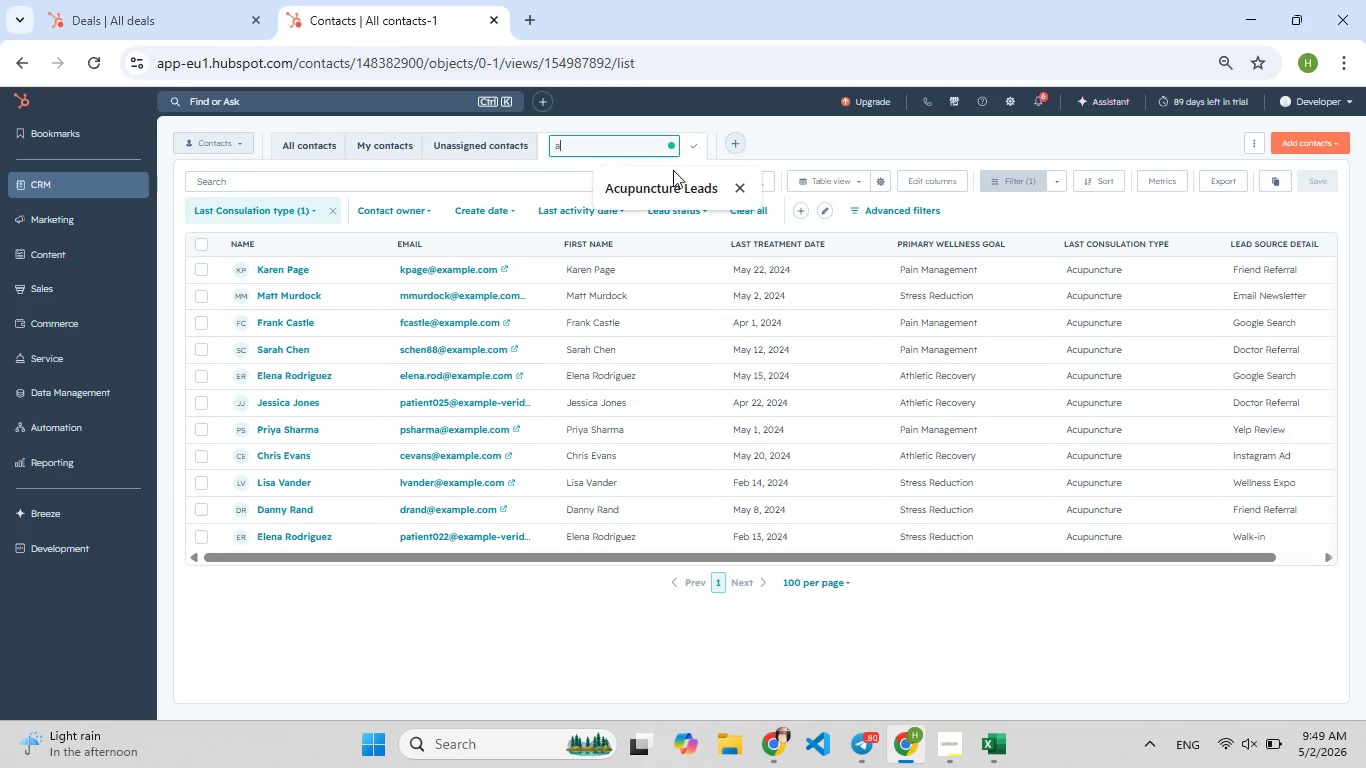 
type(ac)
 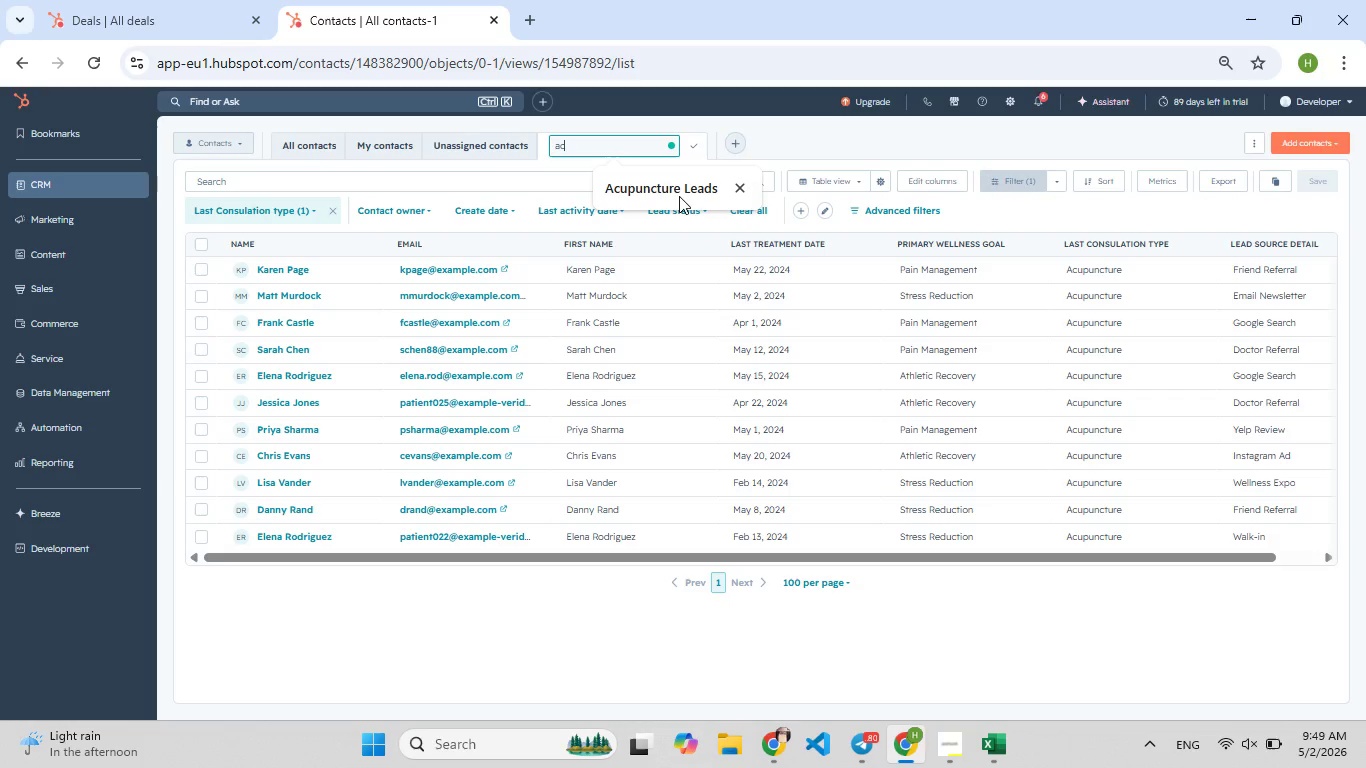 
left_click([679, 196])
 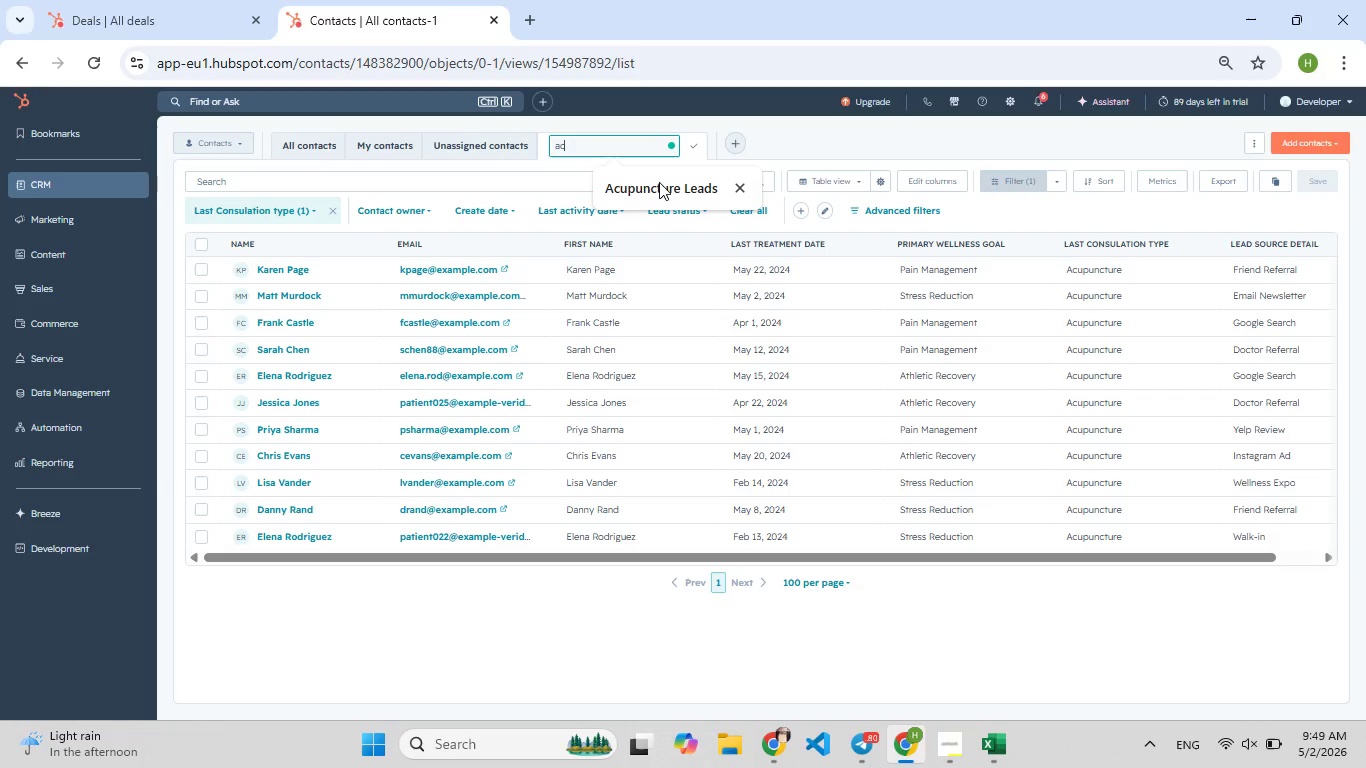 
double_click([659, 182])
 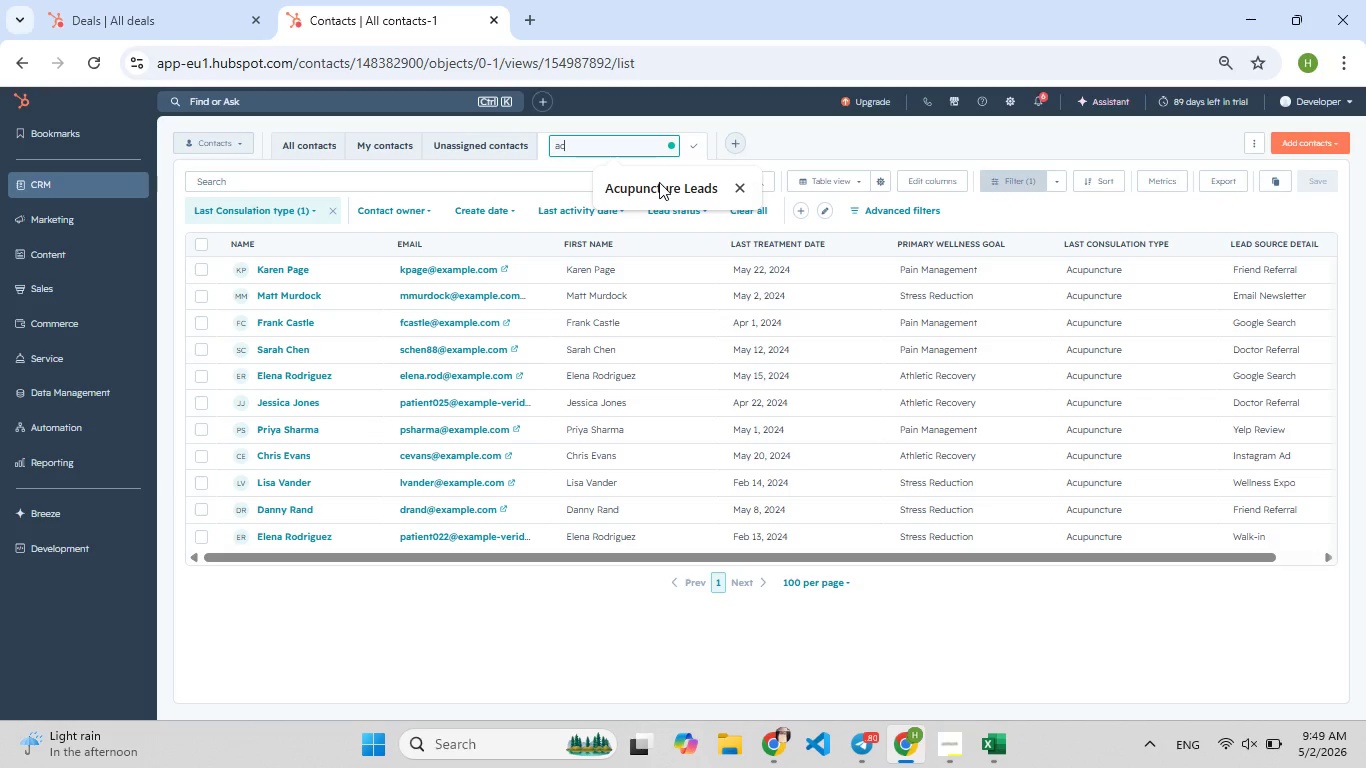 
double_click([659, 182])
 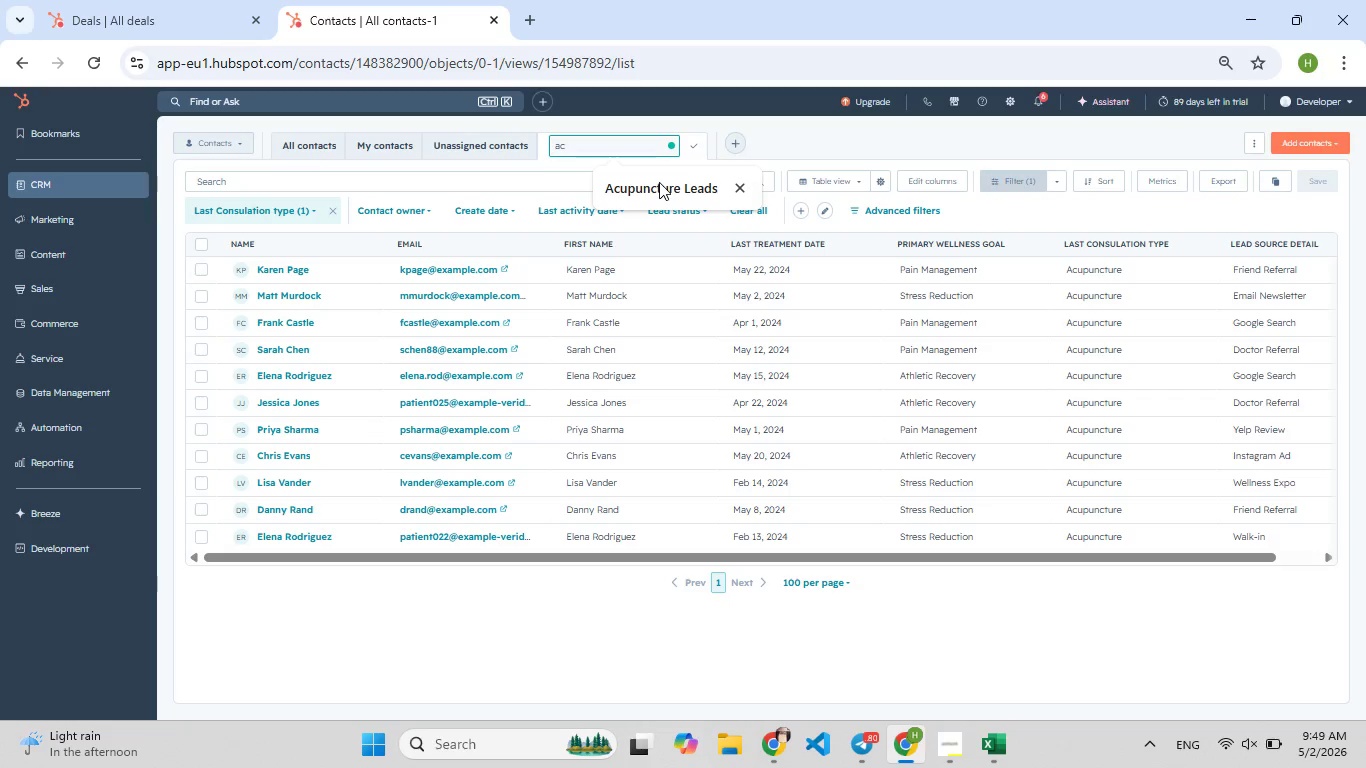 
triple_click([659, 182])
 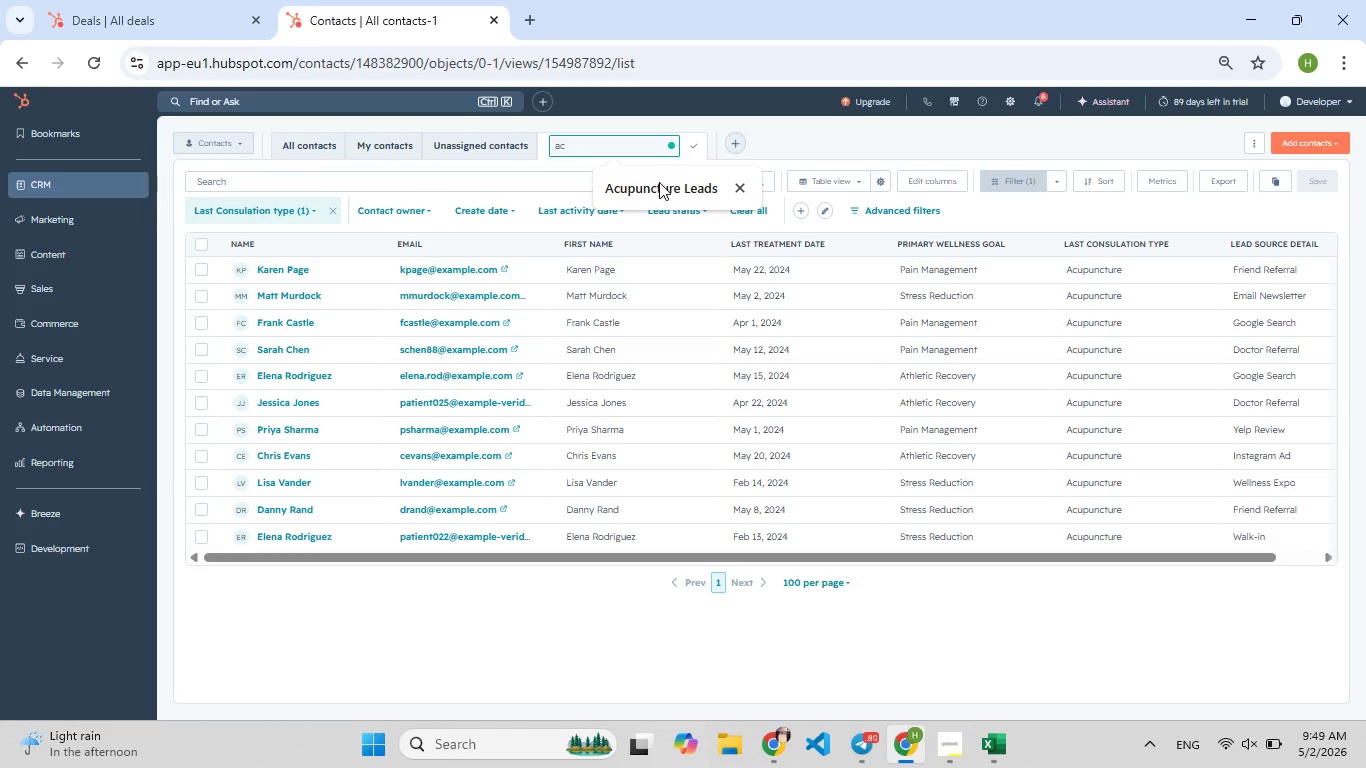 
triple_click([659, 182])
 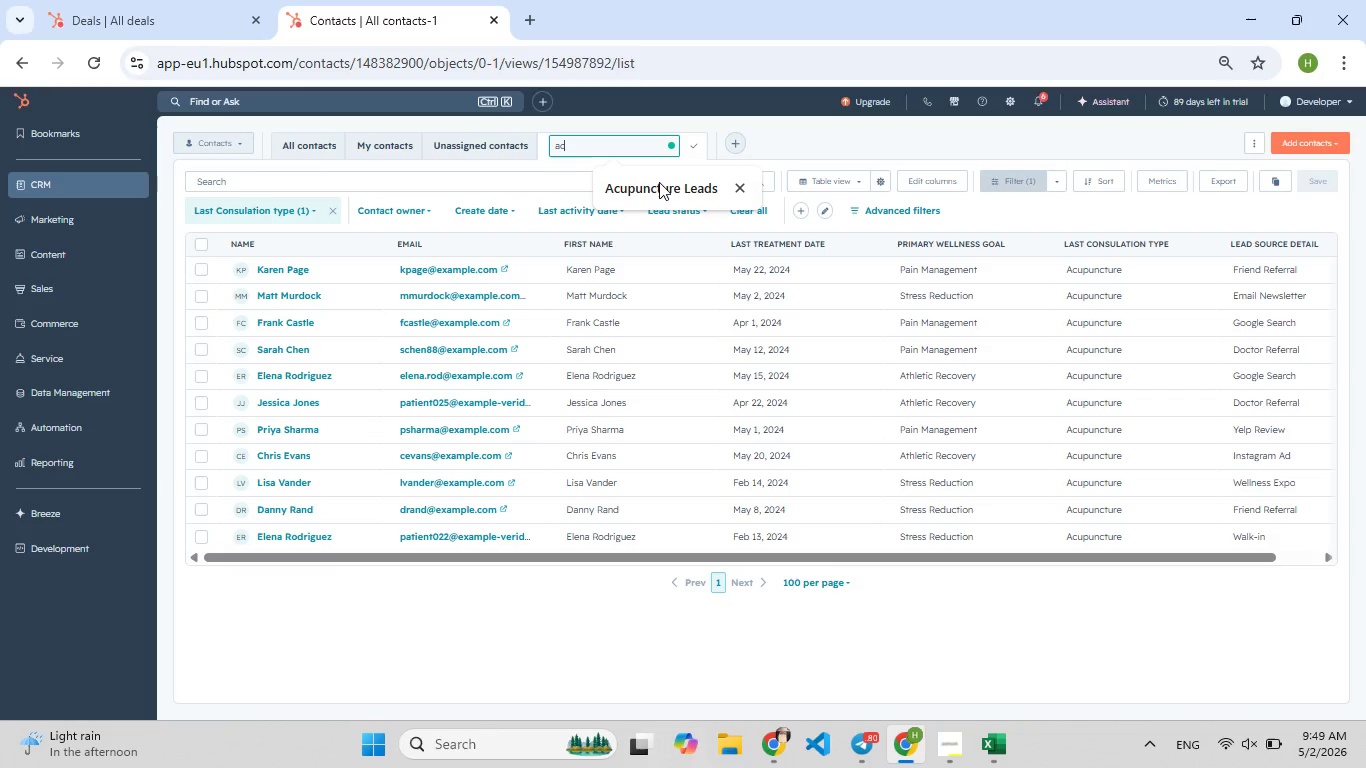 
triple_click([659, 182])
 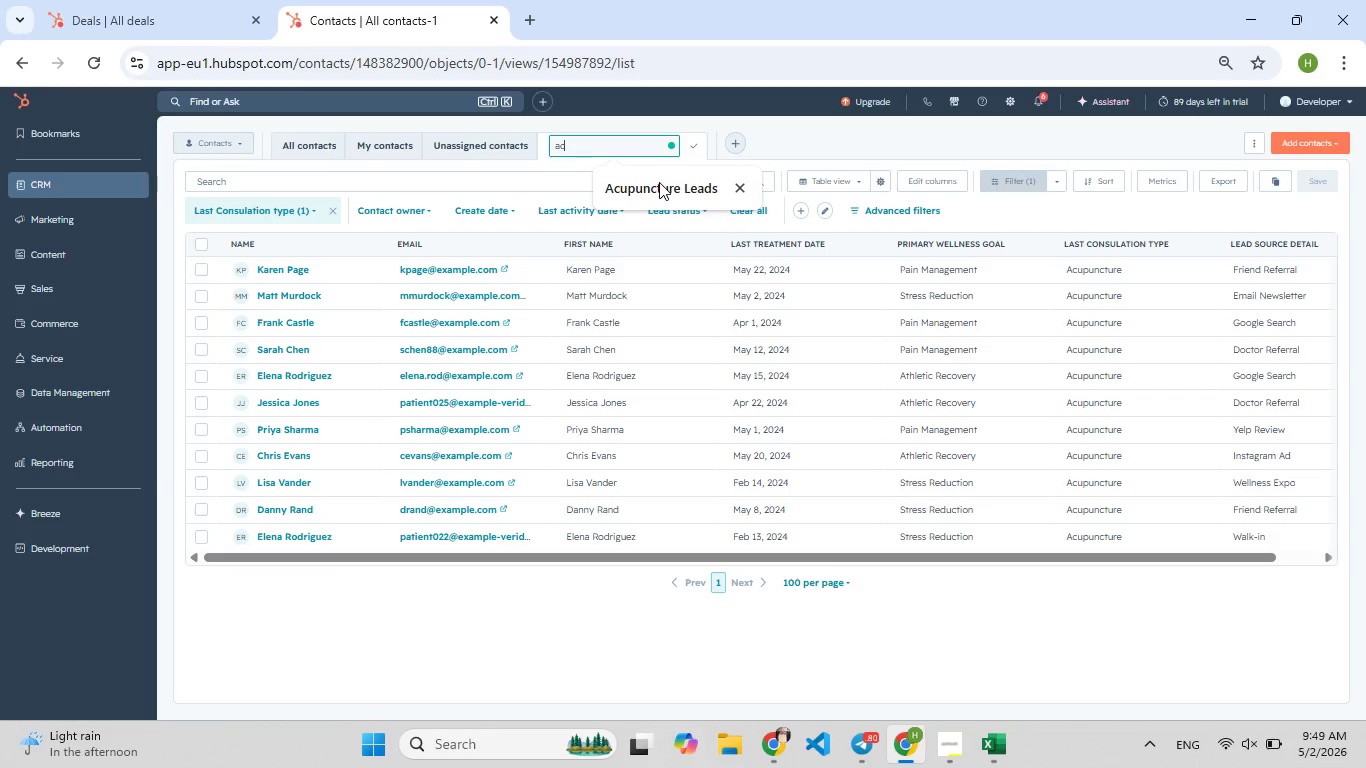 
triple_click([659, 182])
 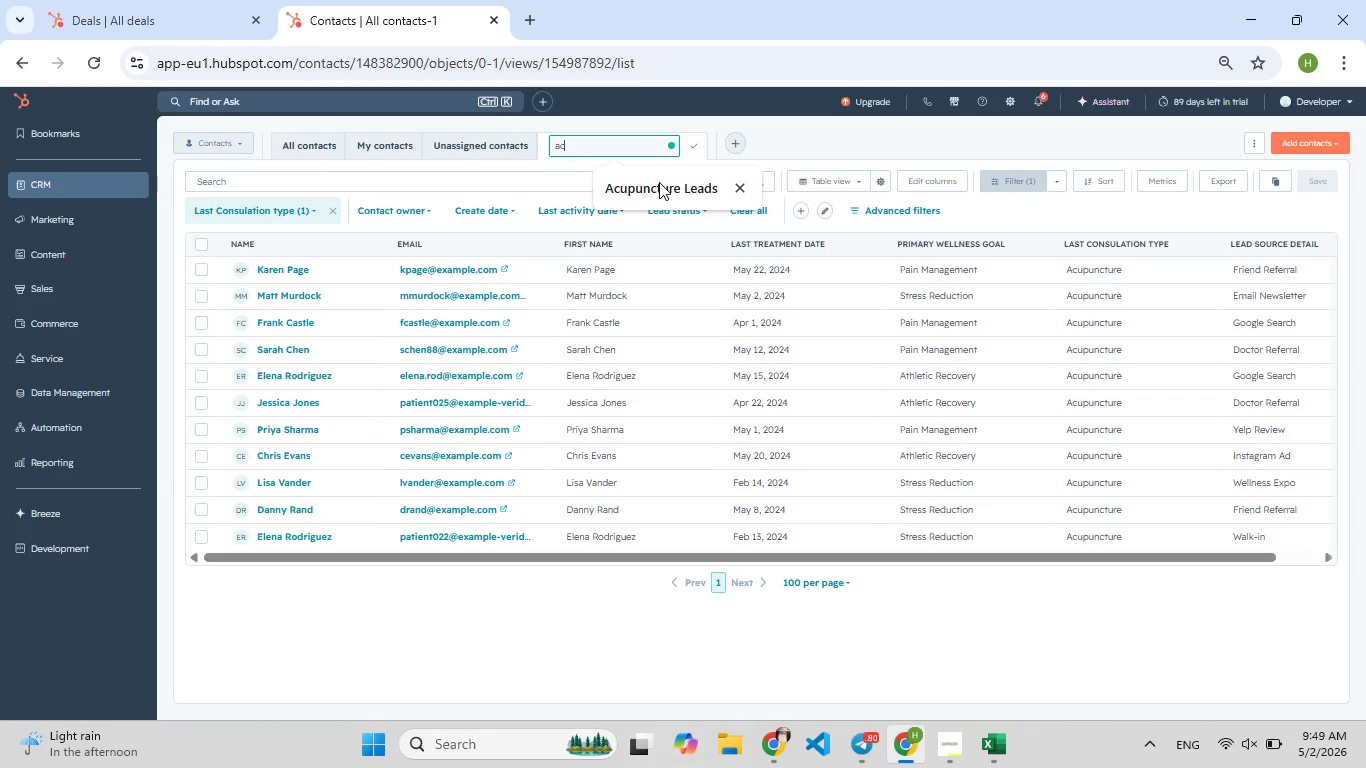 
triple_click([659, 182])
 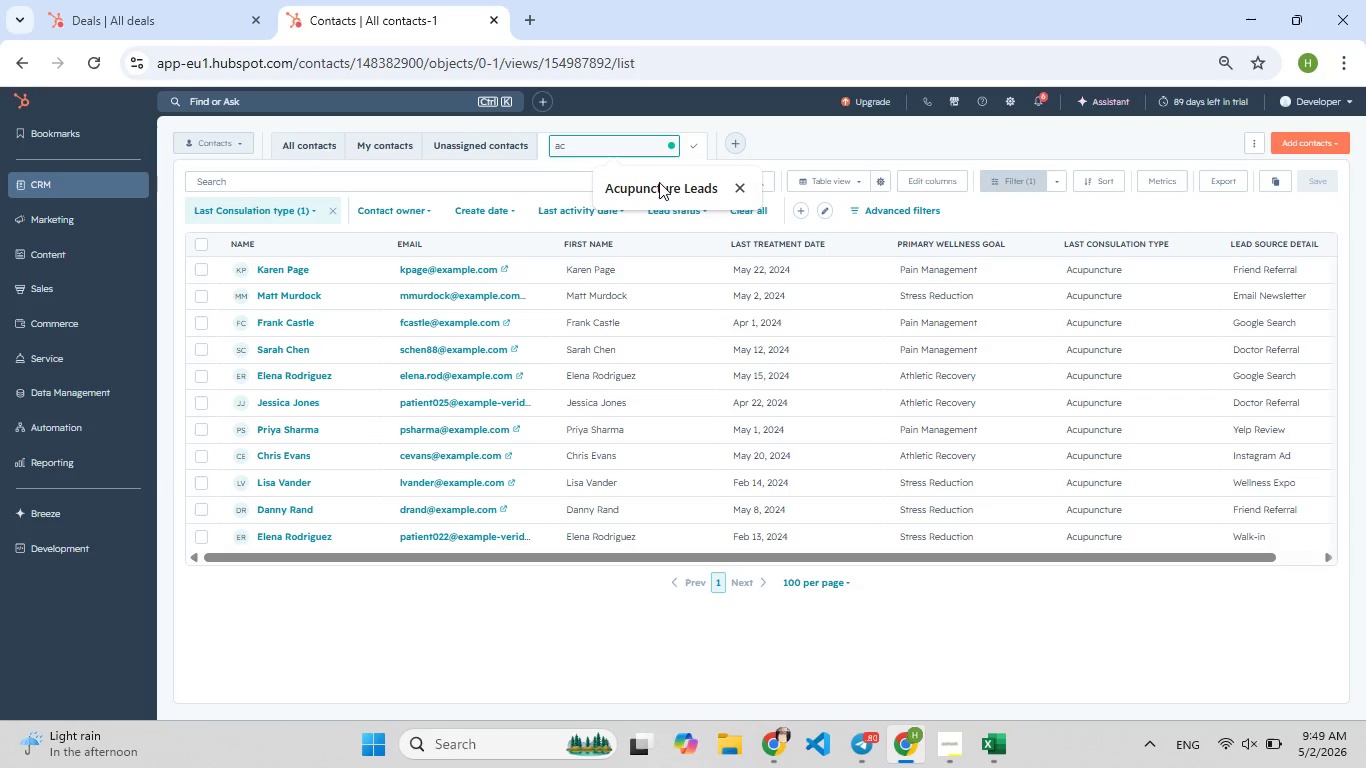 
triple_click([659, 182])
 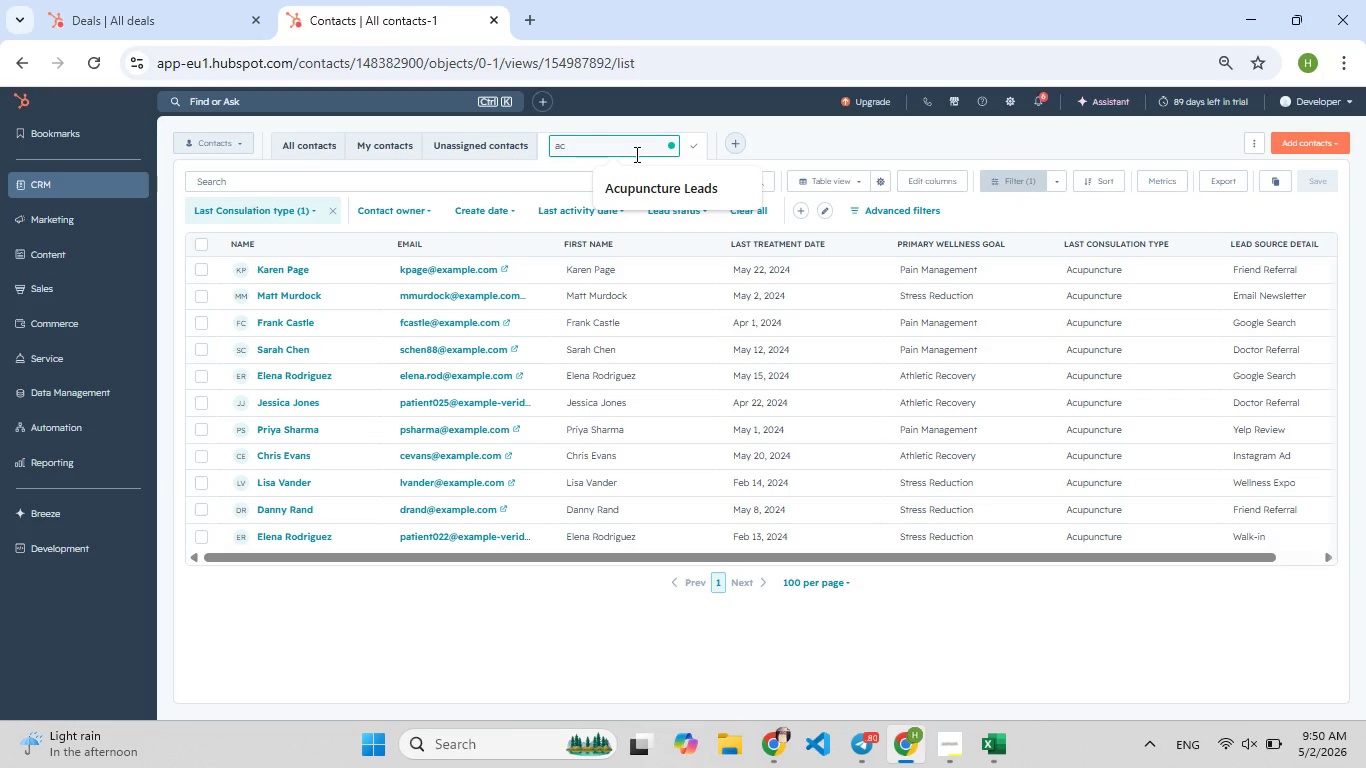 
left_click([630, 183])
 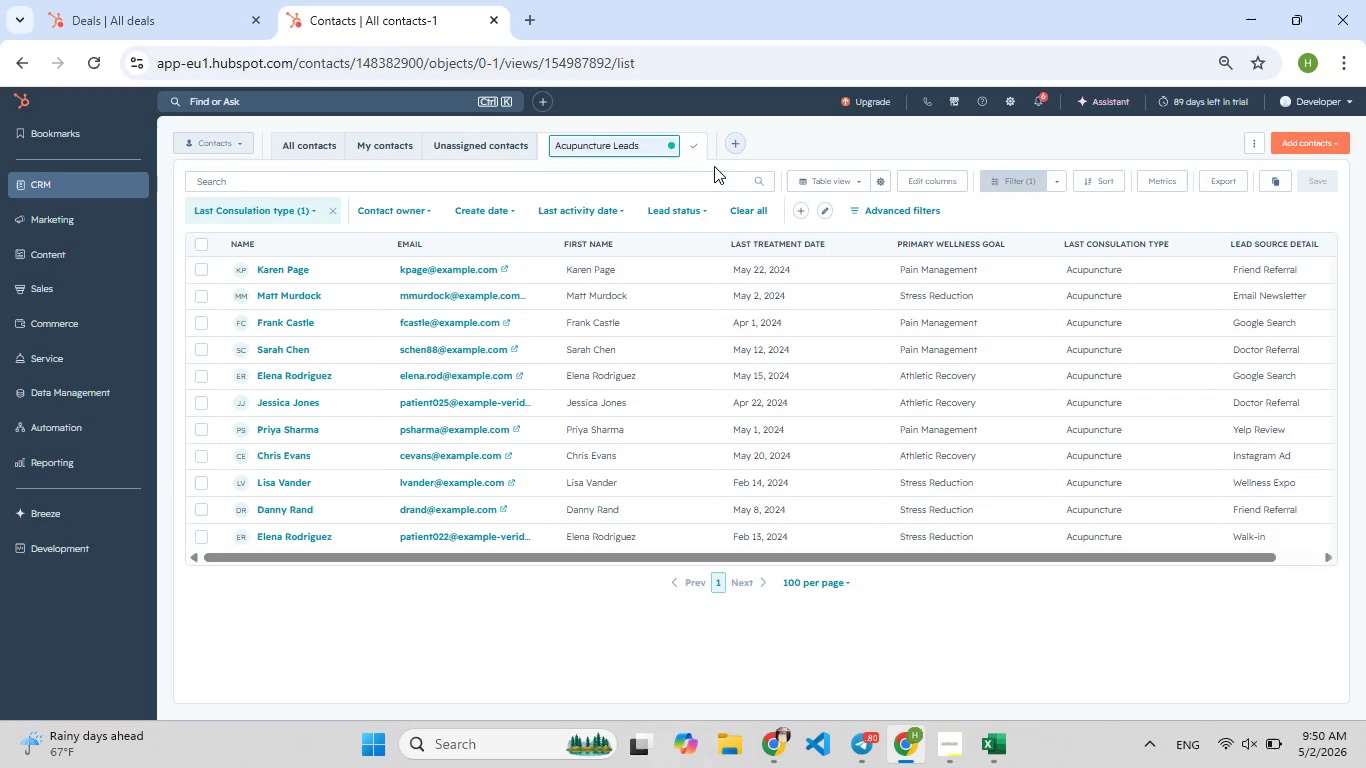 
left_click([695, 146])
 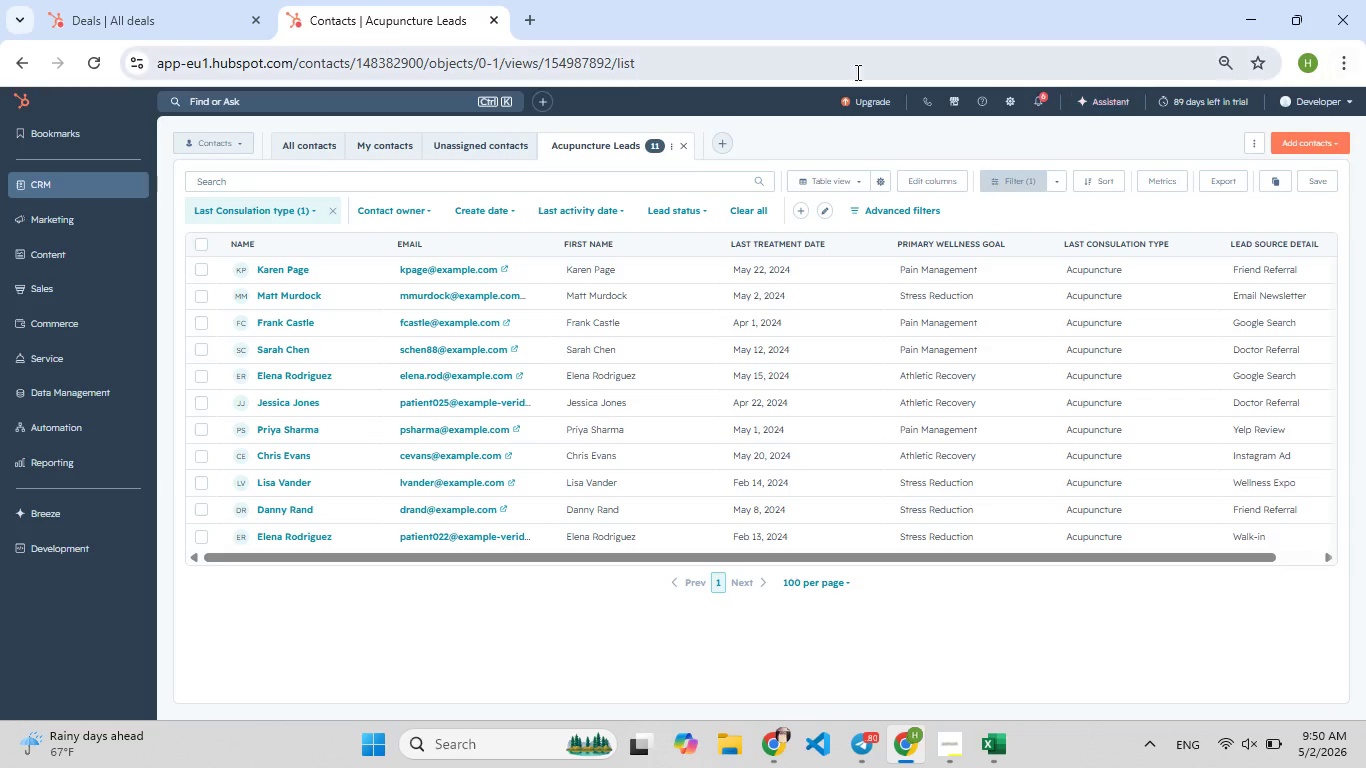 
hold_key(key=ShiftLeft, duration=1.14)
 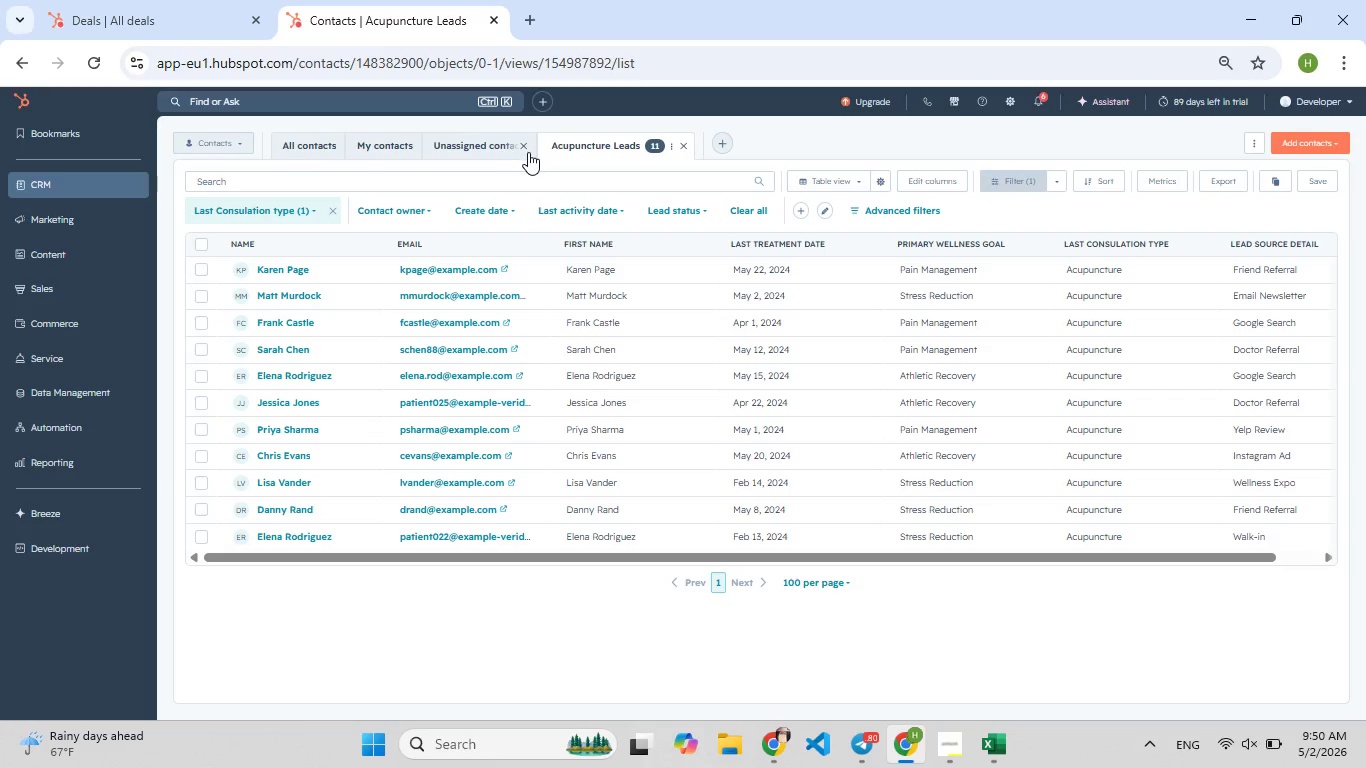 
left_click([525, 151])
 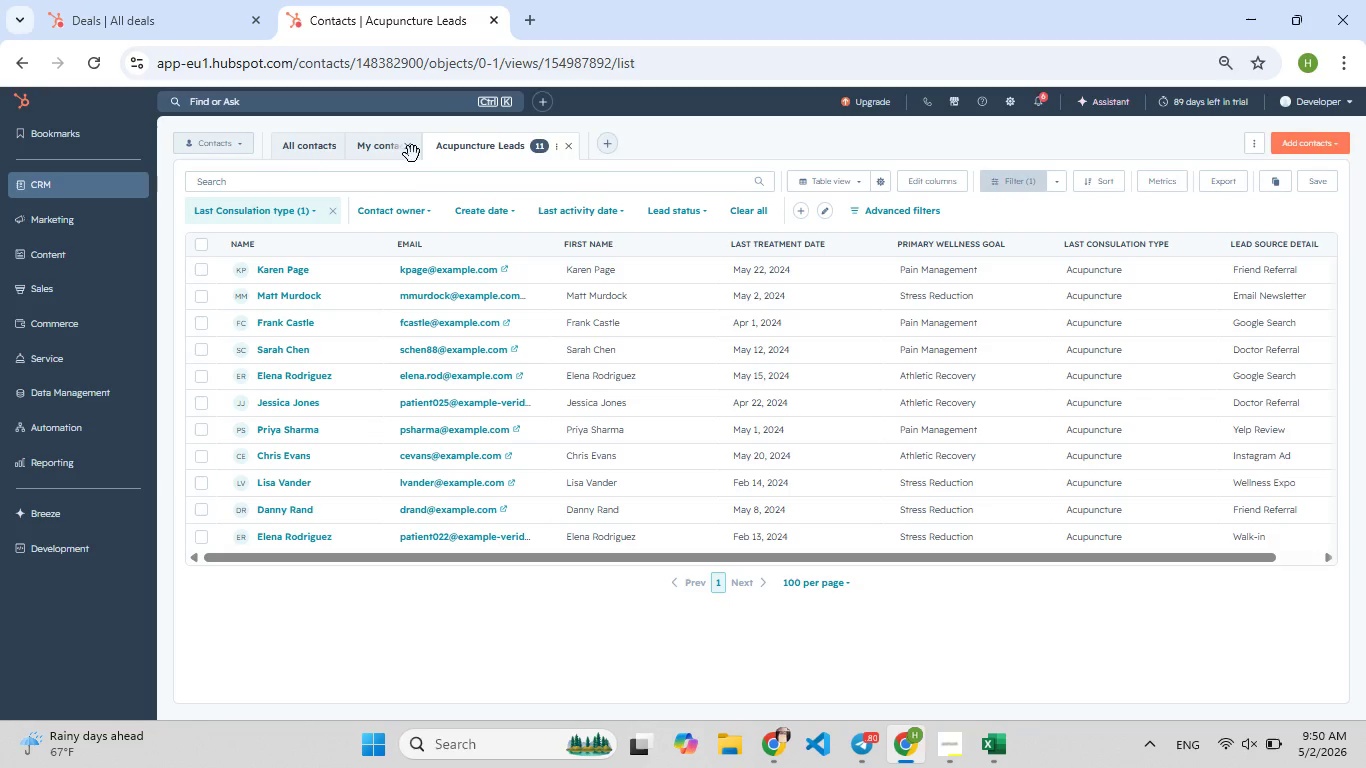 
left_click([412, 150])
 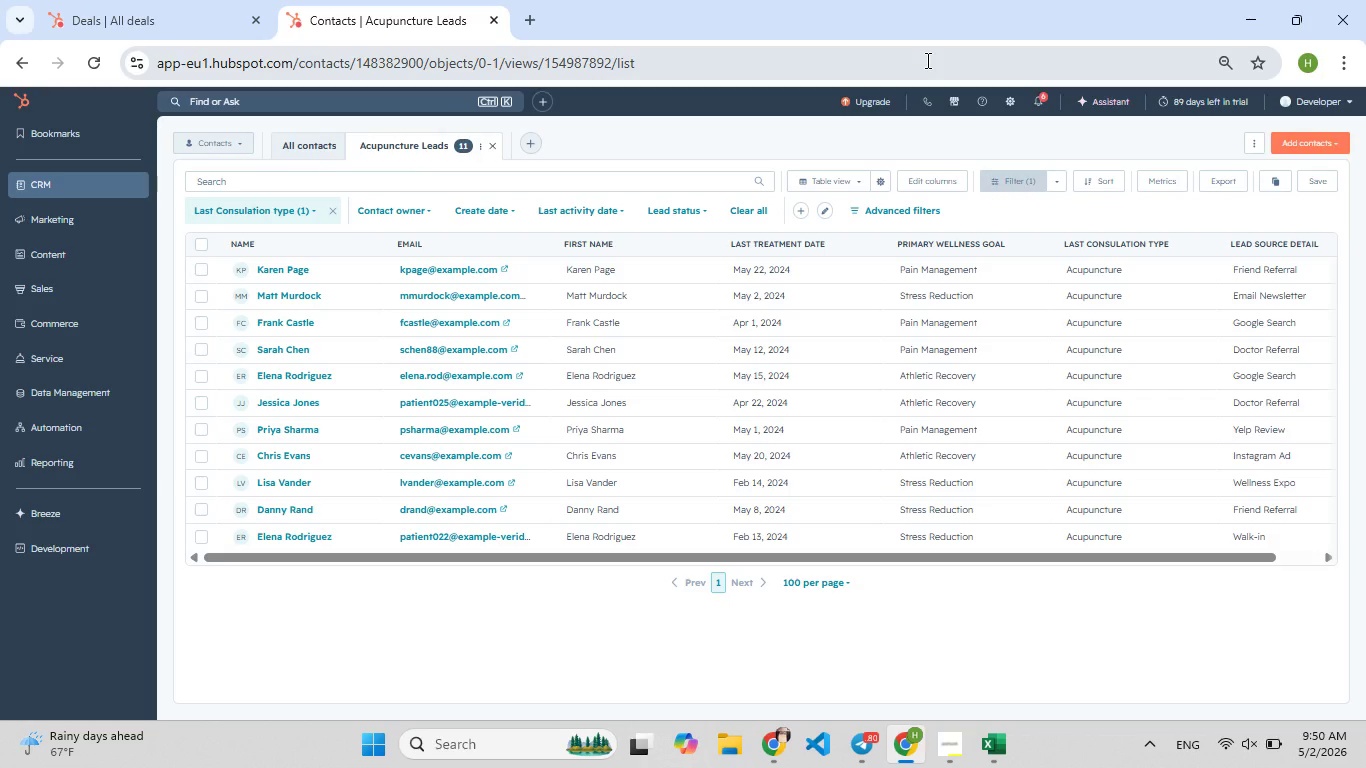 
hold_key(key=F5, duration=0.62)
 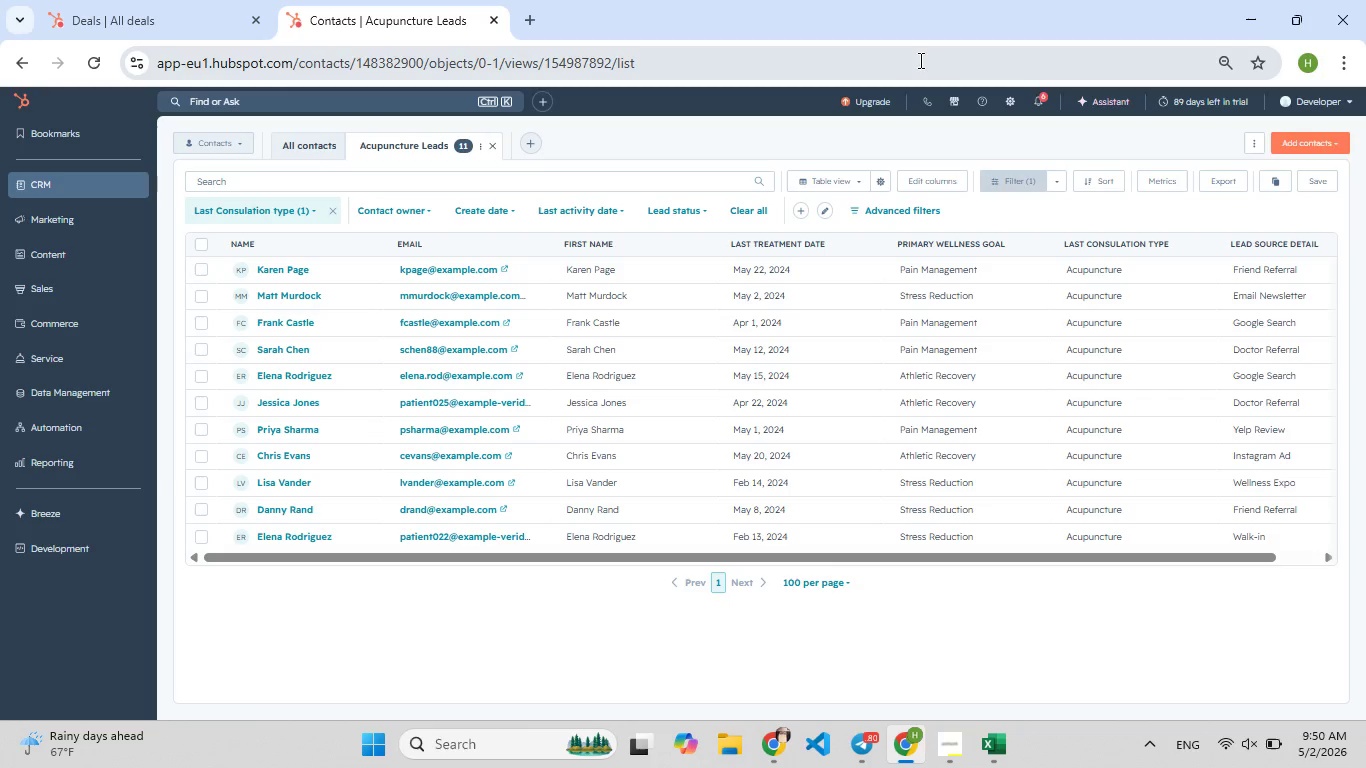 
key(Meta+Shift+S)
 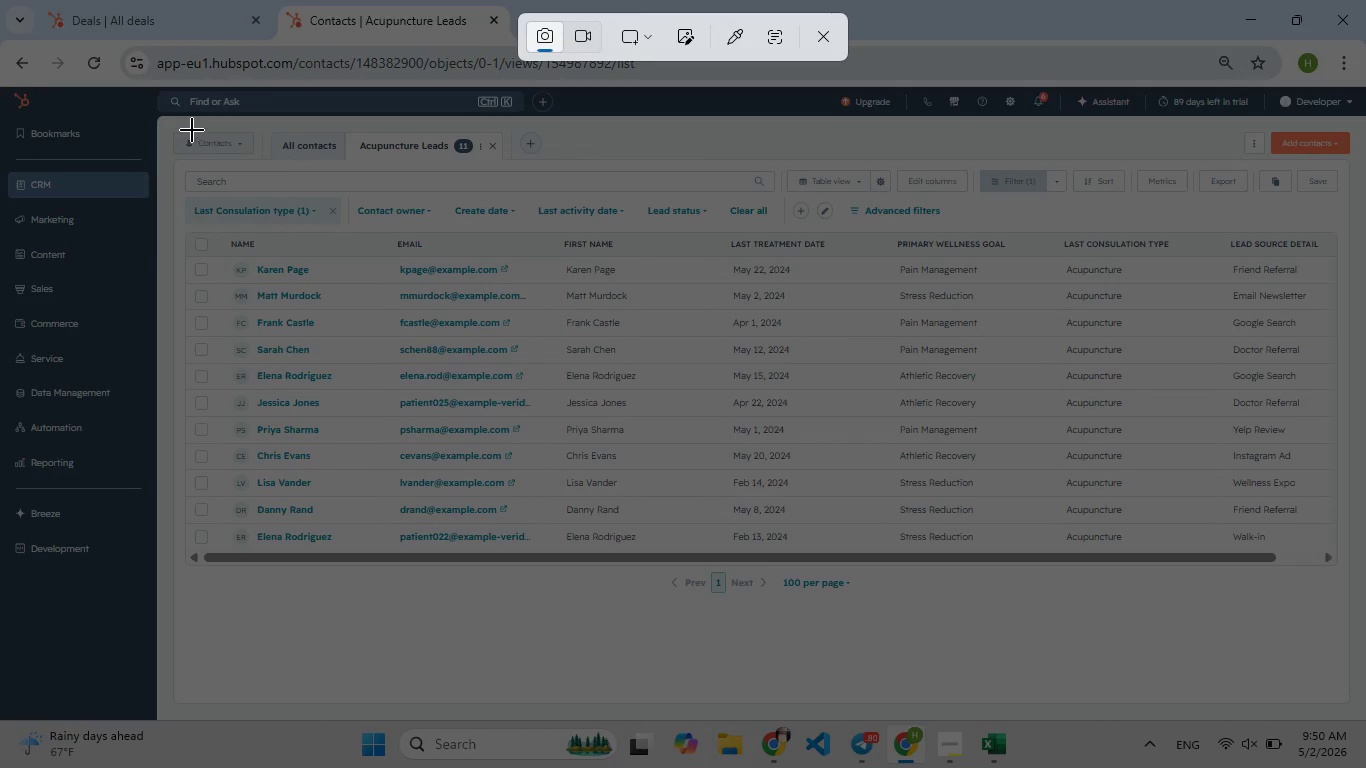 
left_click_drag(start_coordinate=[178, 125], to_coordinate=[1343, 584])
 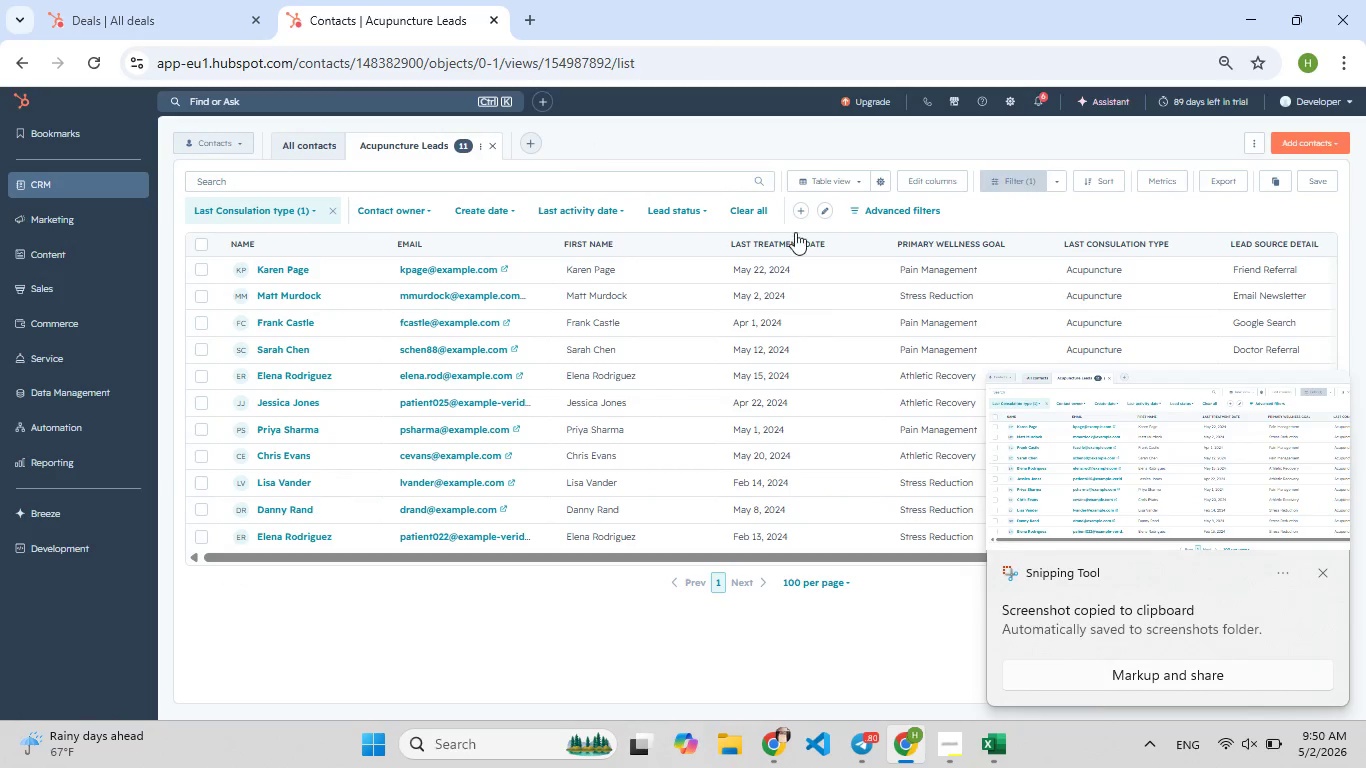 
left_click([1178, 426])
 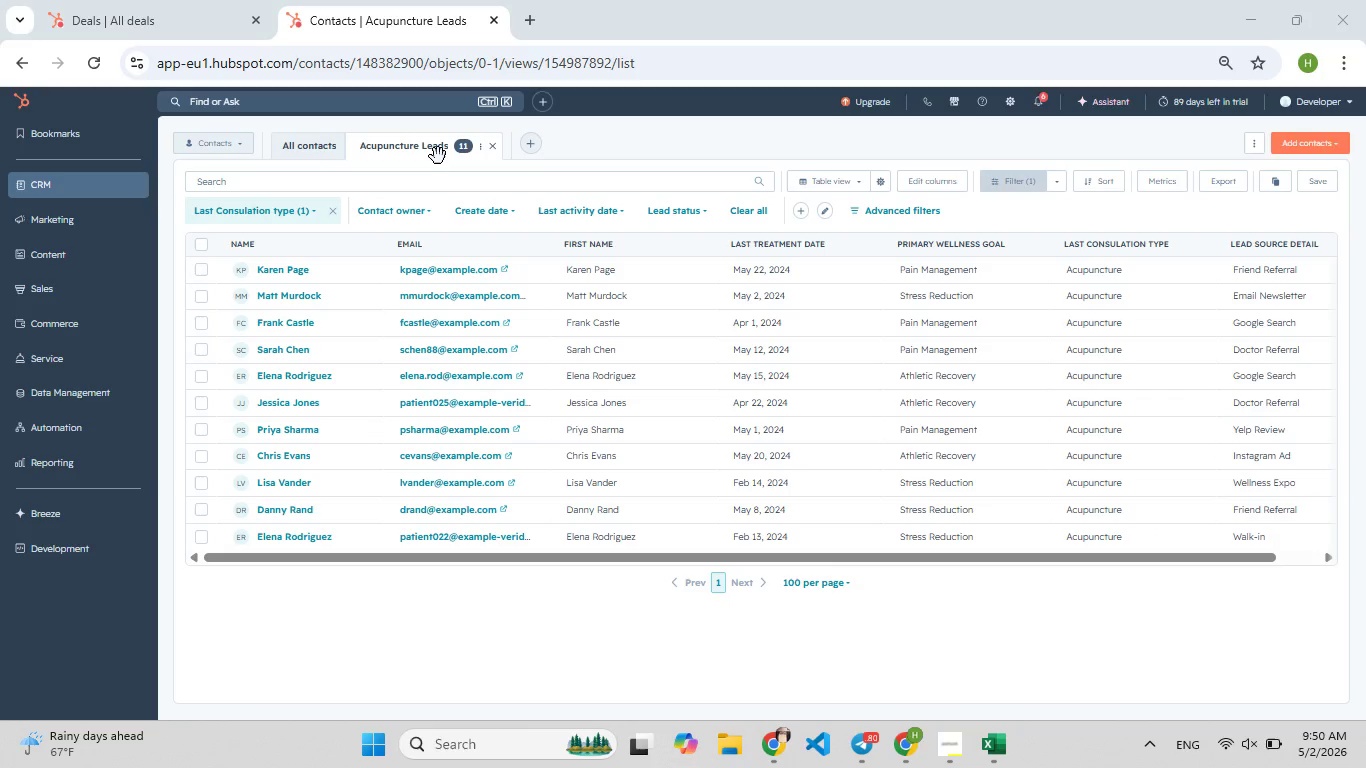 
left_click([438, 156])
 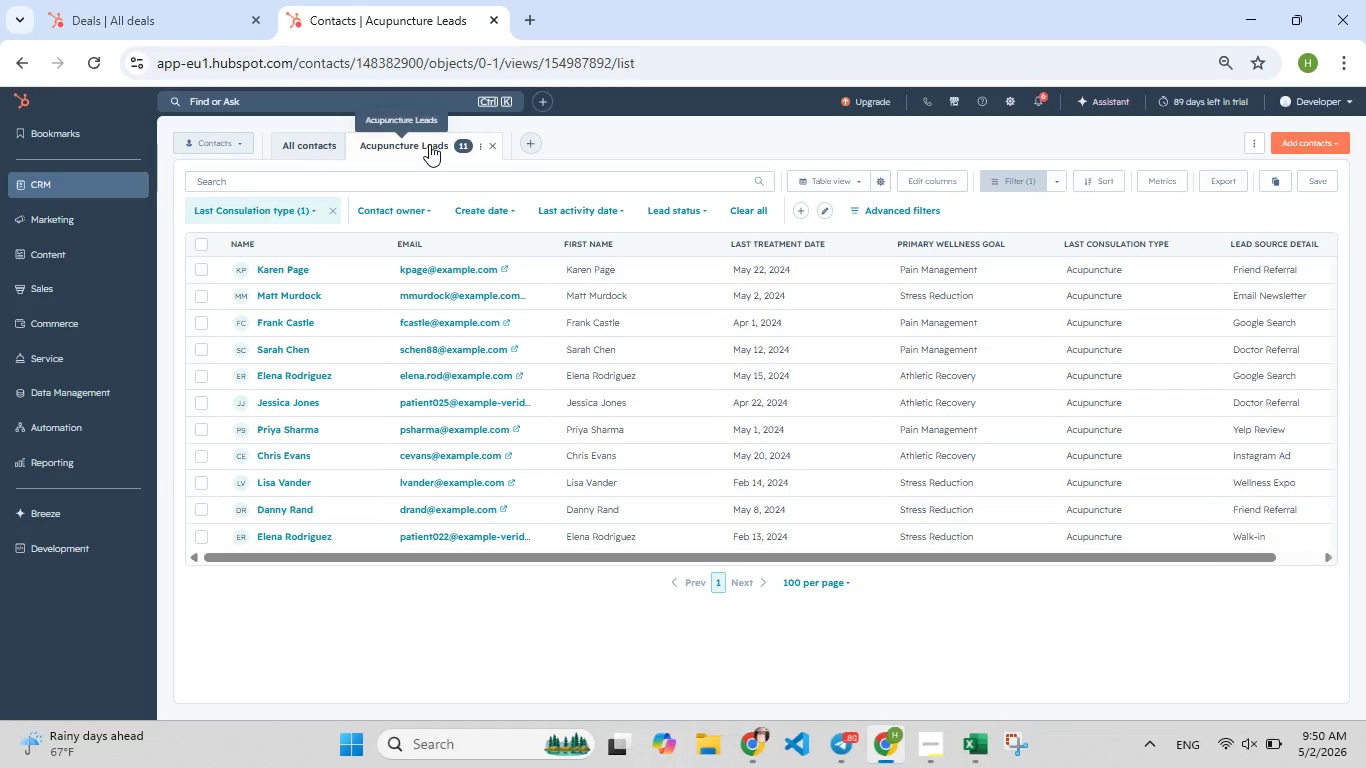 
double_click([429, 144])
 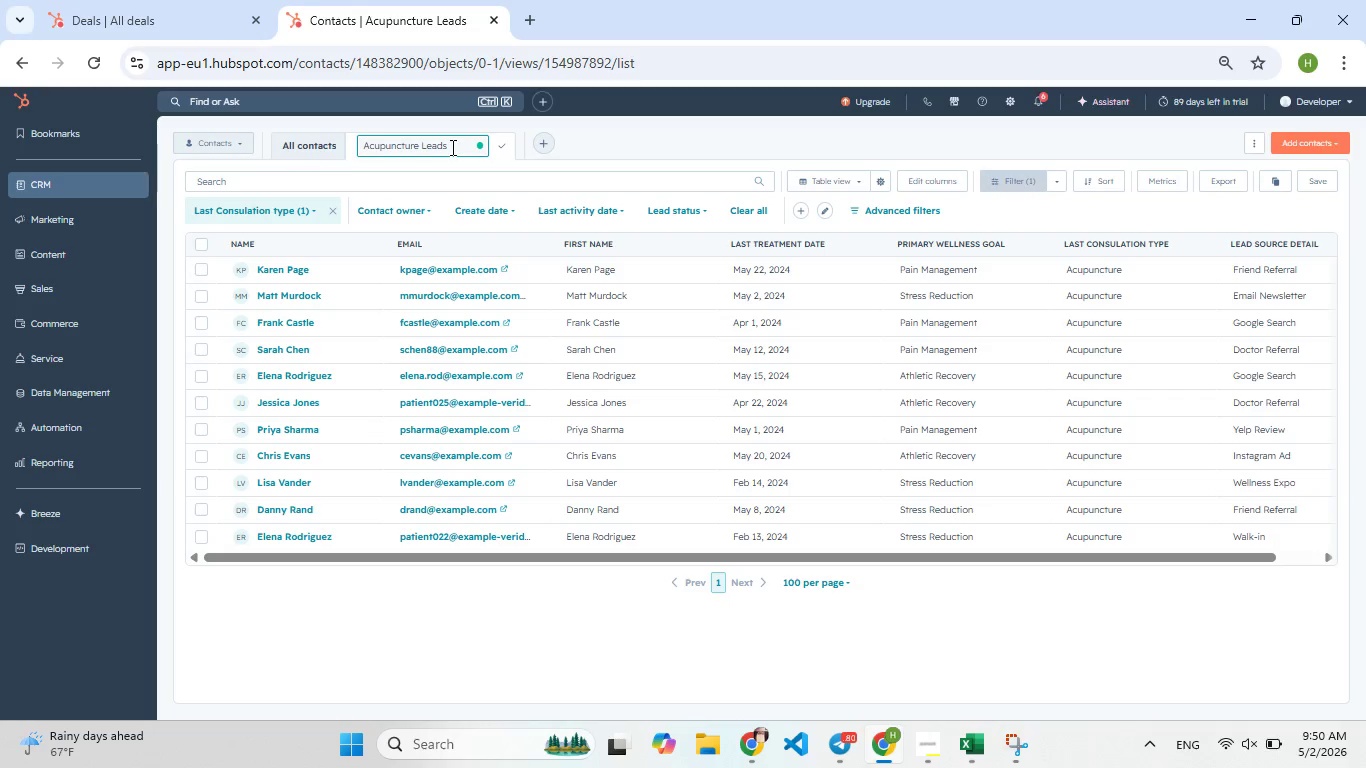 
left_click_drag(start_coordinate=[451, 147], to_coordinate=[349, 150])
 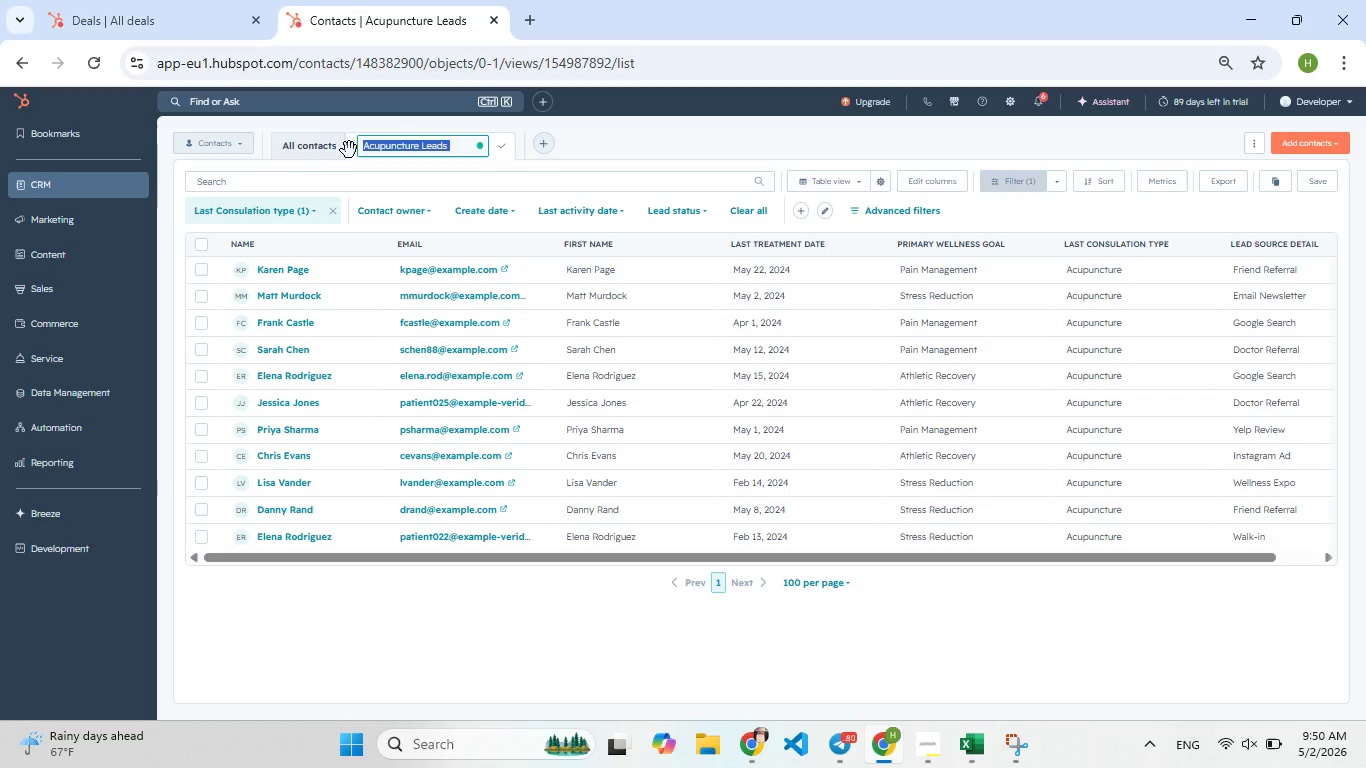 
key(Control+C)
 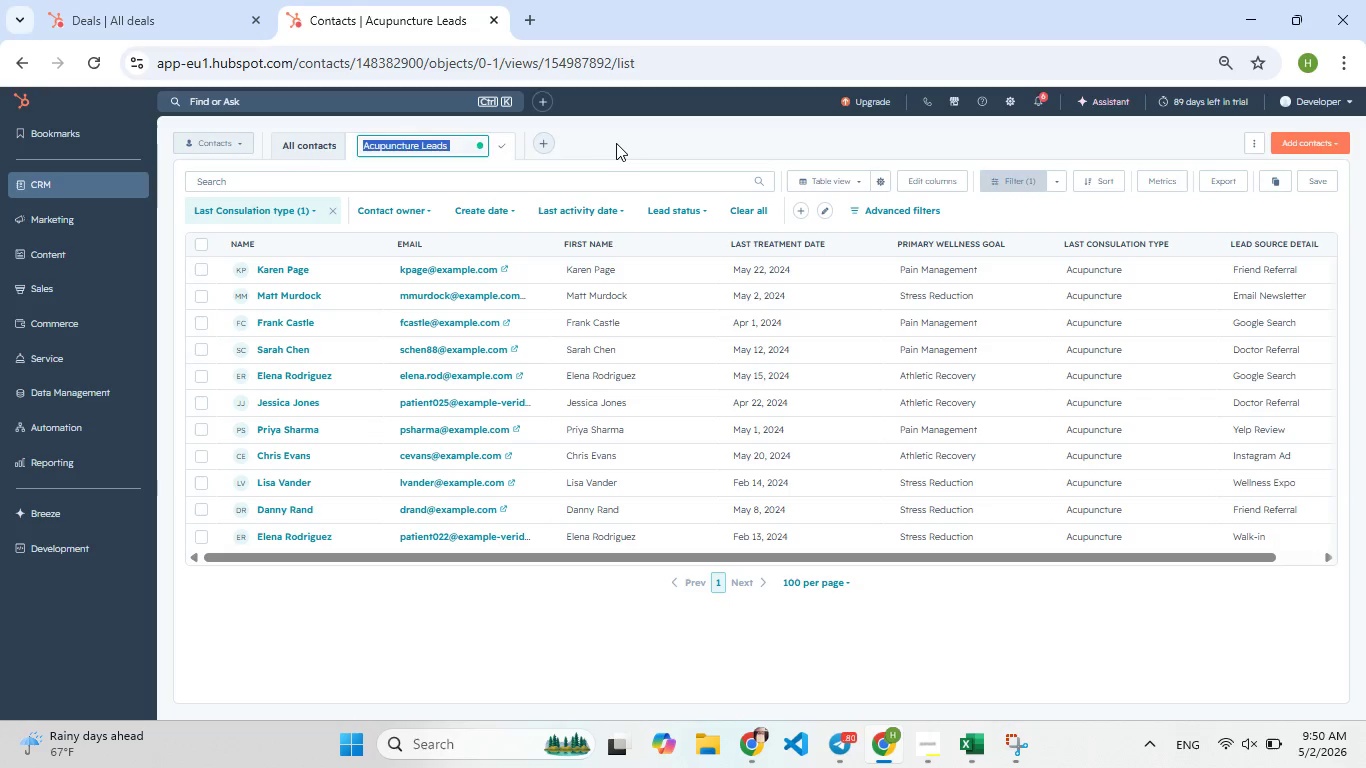 
left_click([616, 143])
 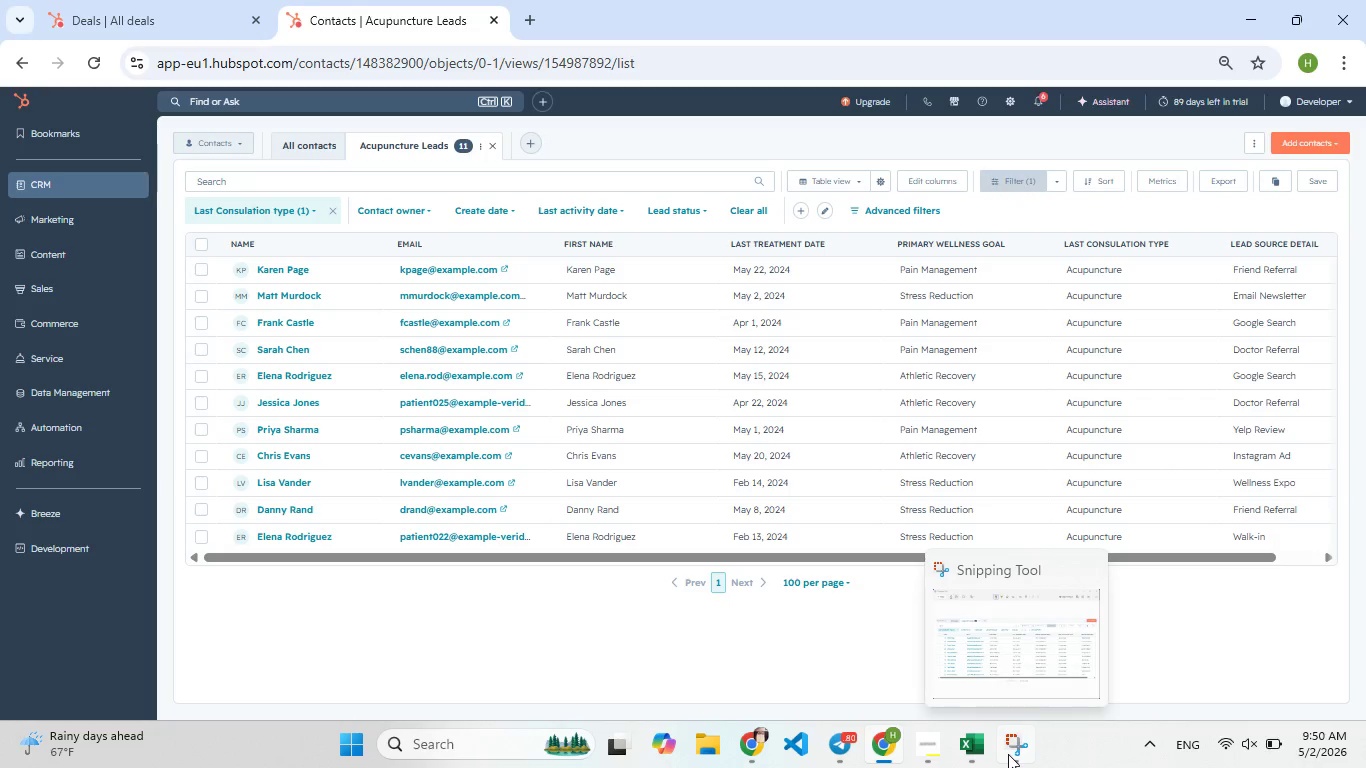 
left_click([1023, 642])
 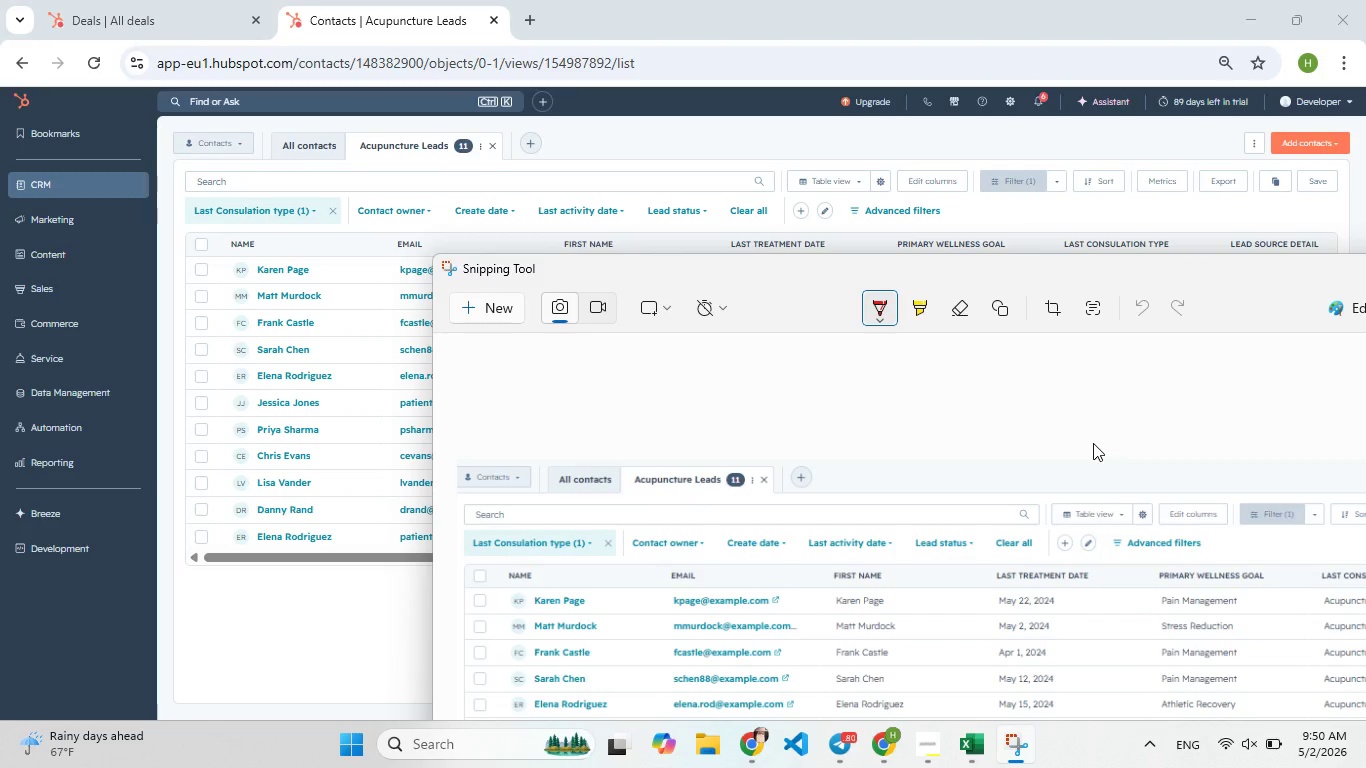 
left_click([1093, 440])
 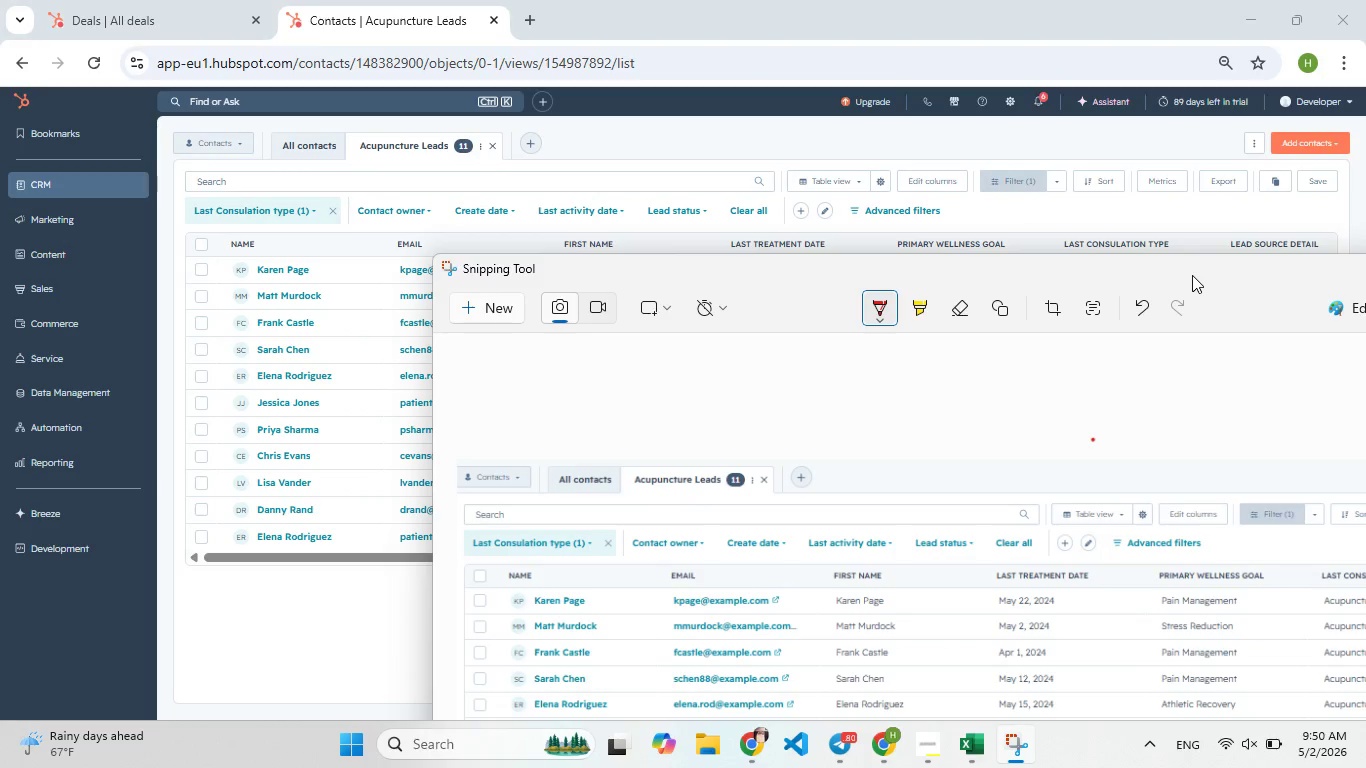 
left_click_drag(start_coordinate=[1192, 275], to_coordinate=[1061, 294])
 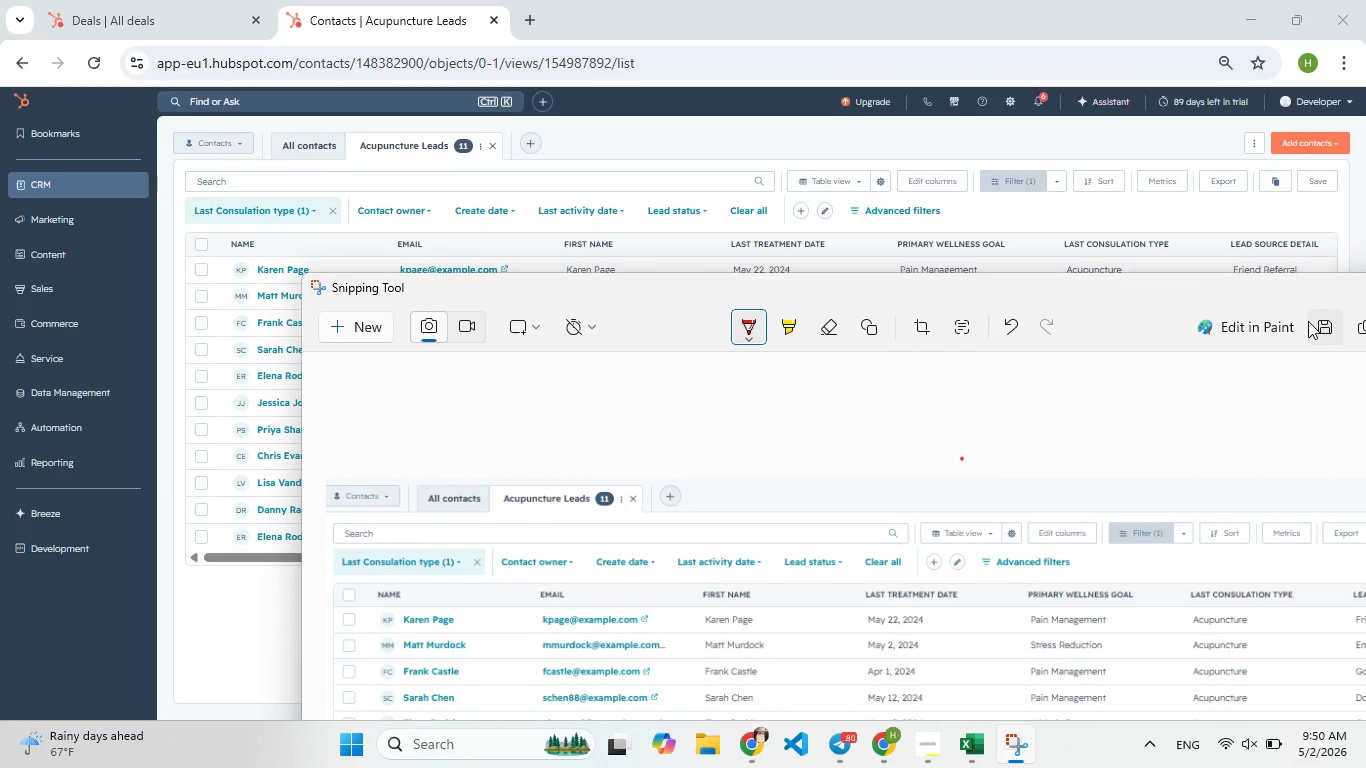 
left_click([1323, 320])
 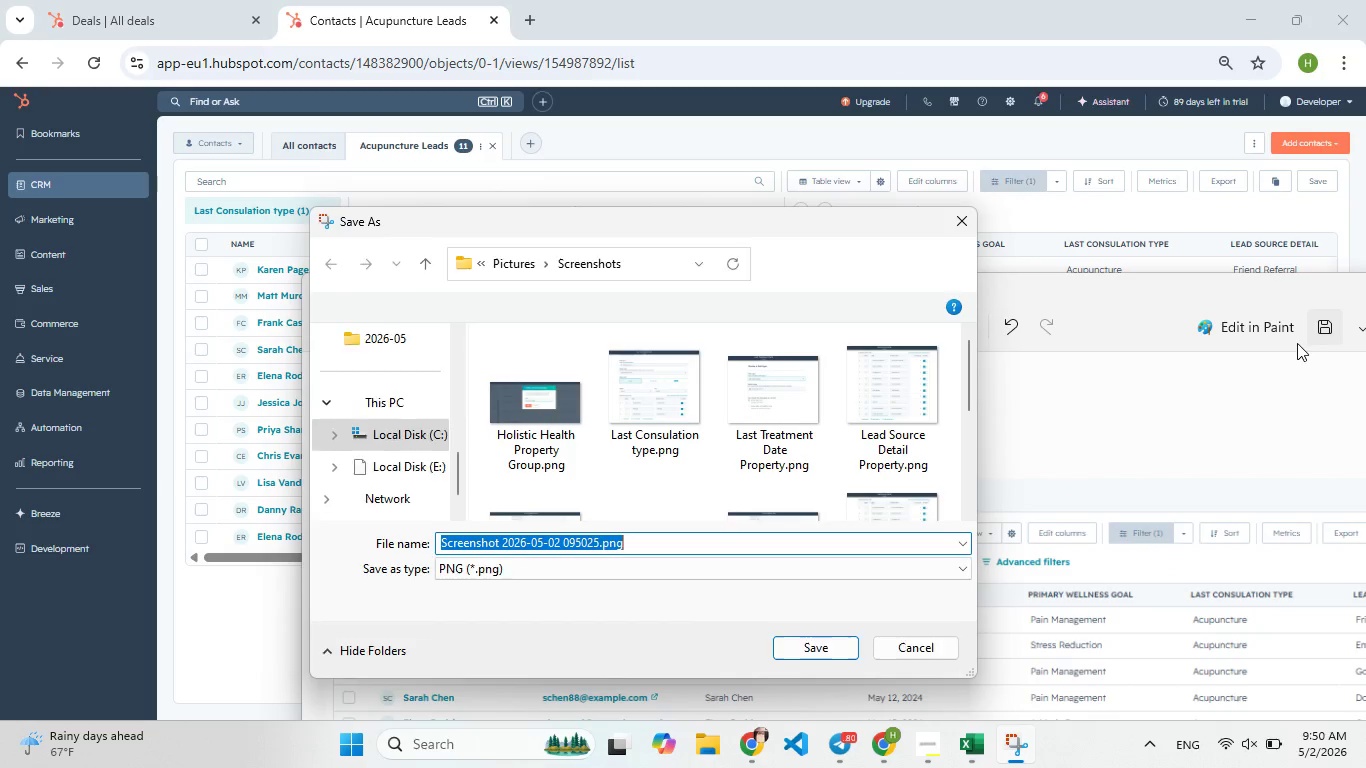 
key(Control+V)
 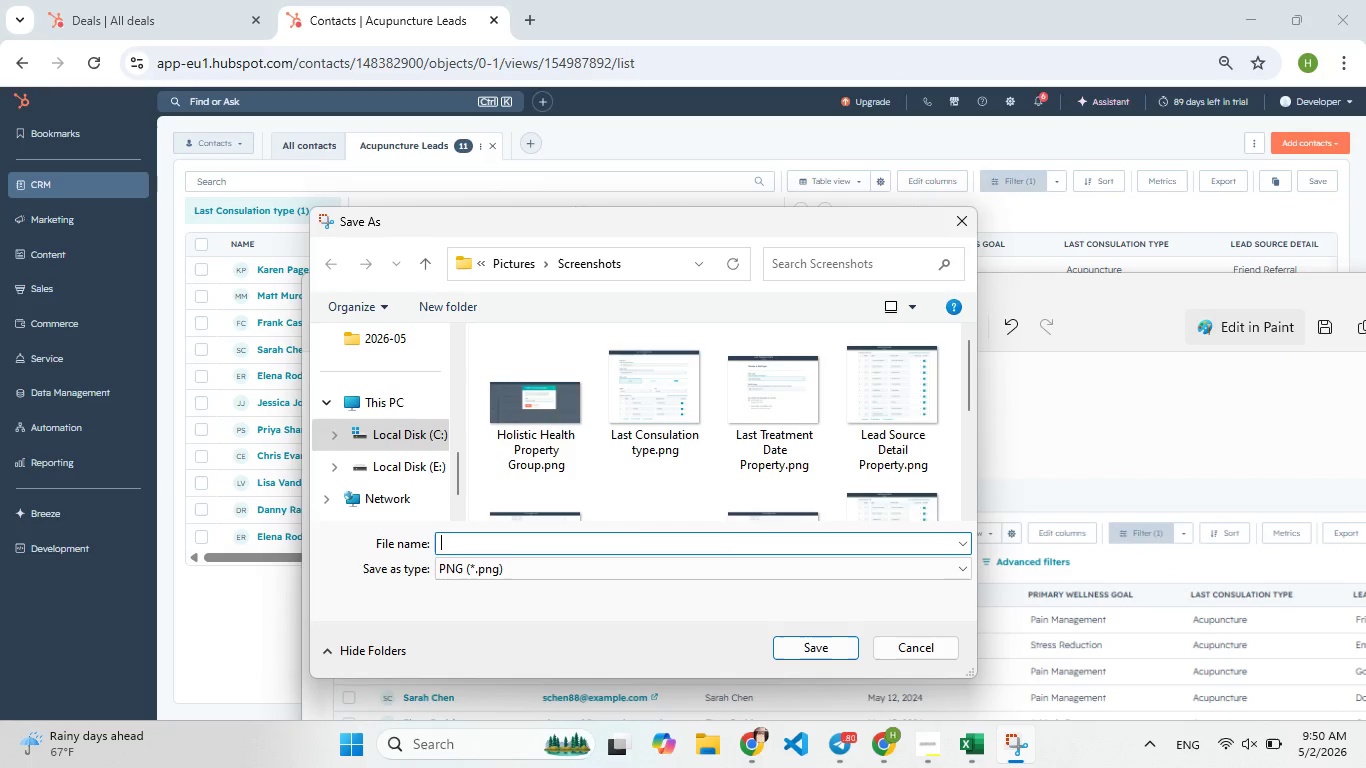 
key(Space)
 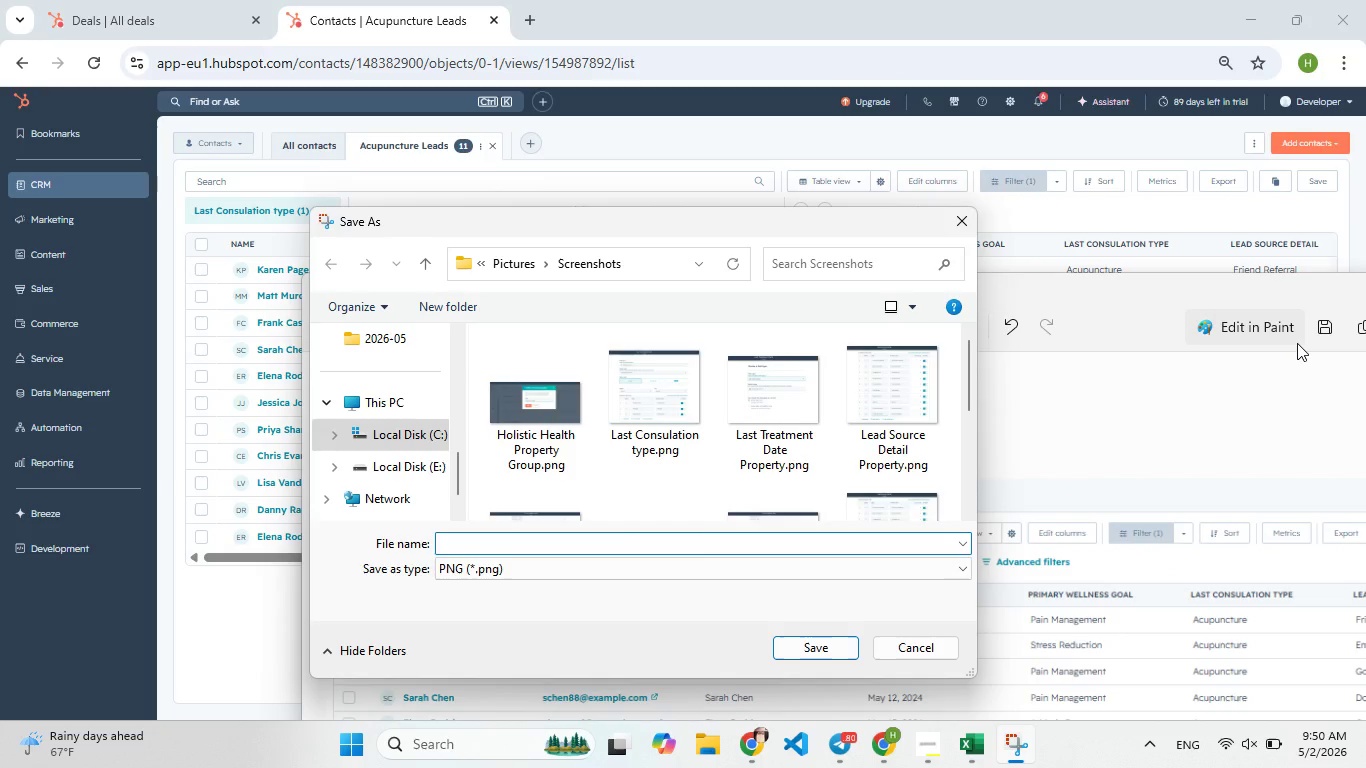 
key(Control+V)
 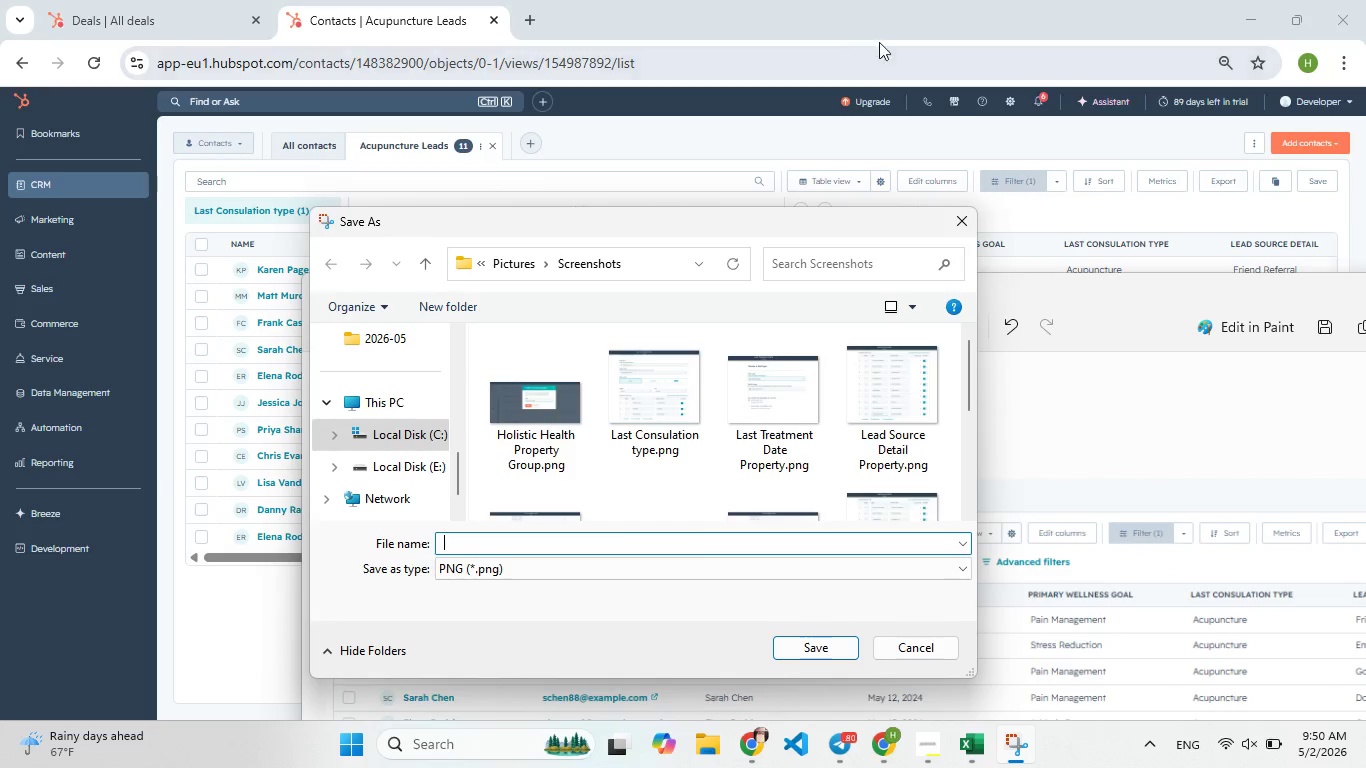 
left_click([746, 145])
 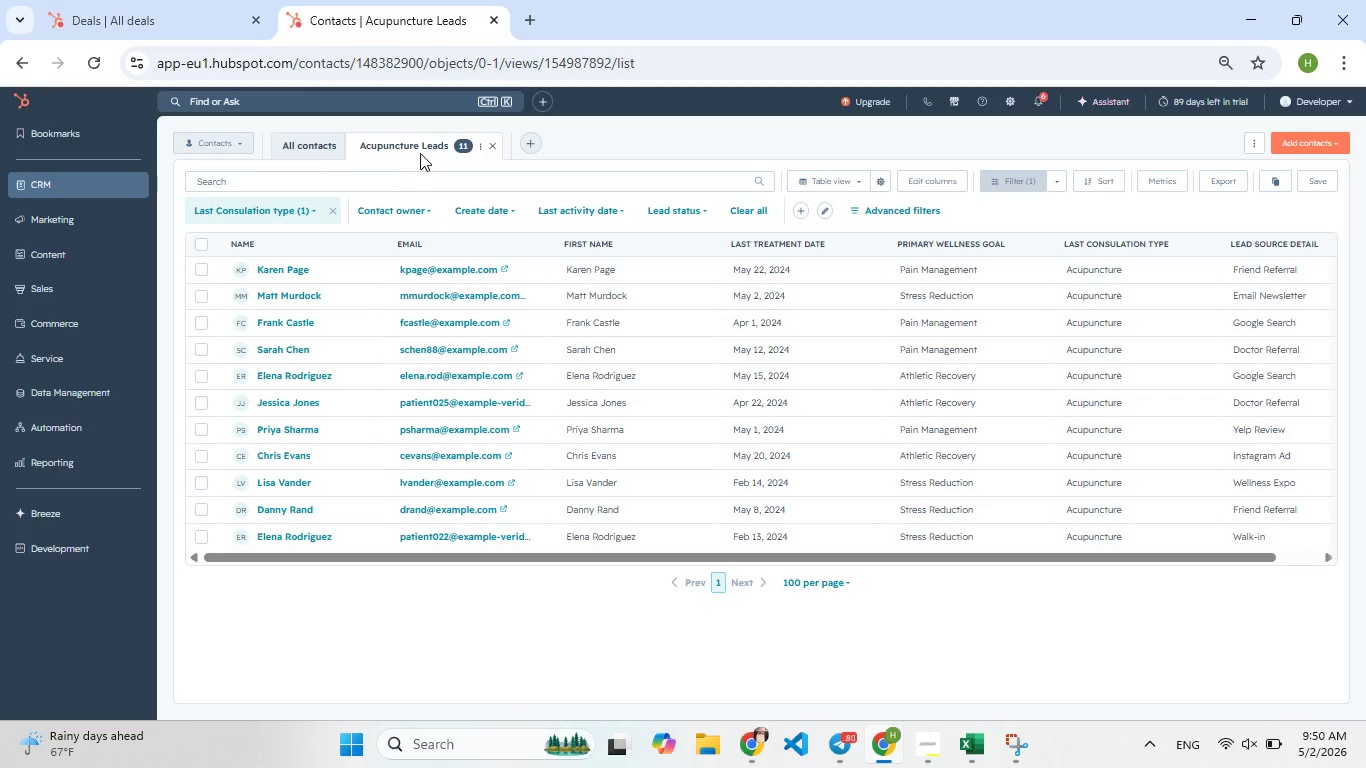 
left_click([420, 150])
 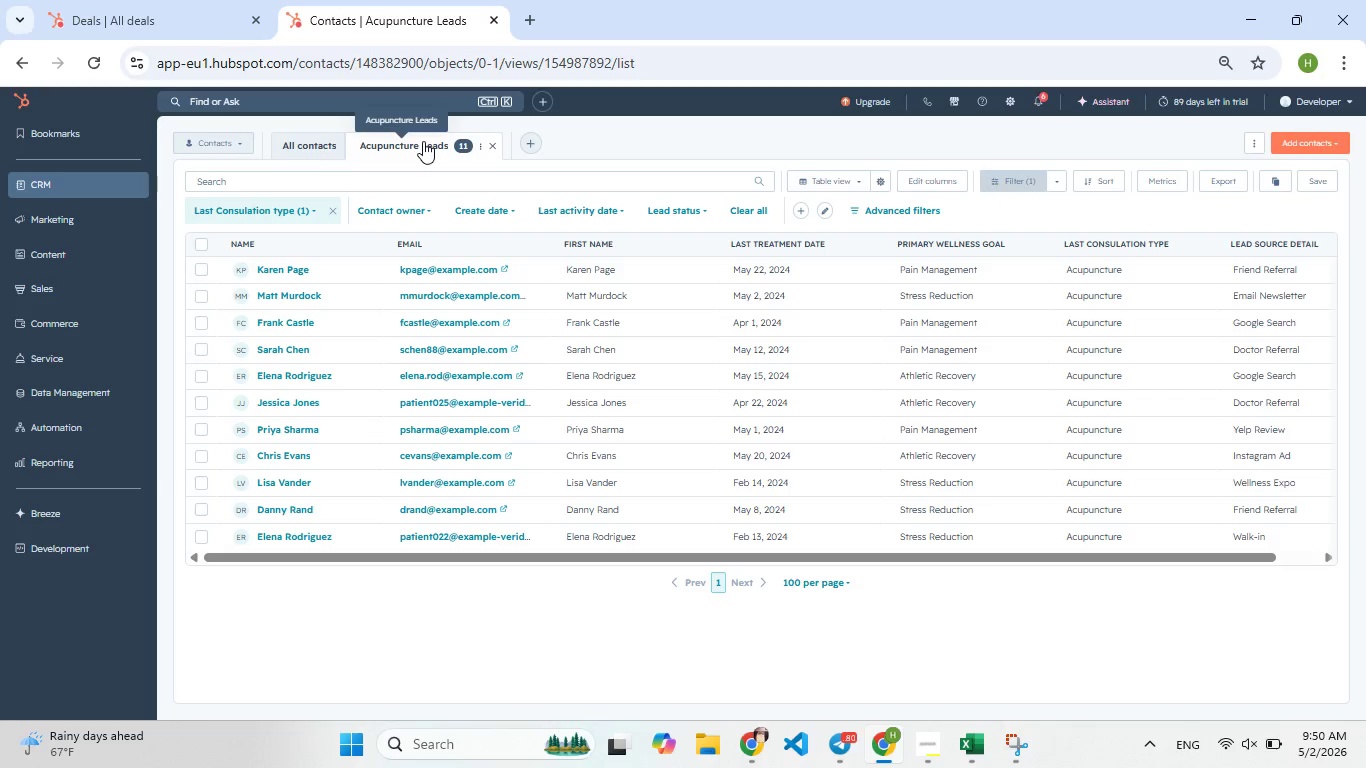 
double_click([423, 141])
 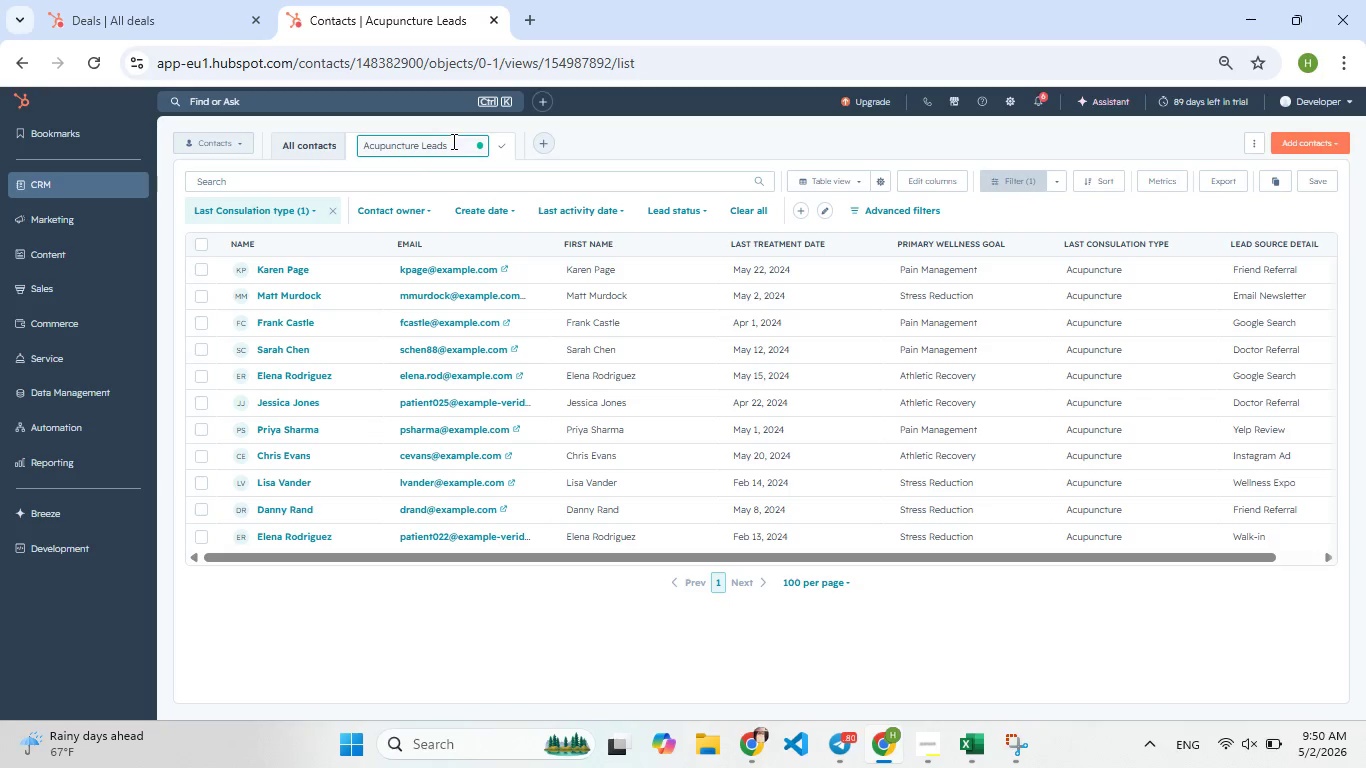 
left_click_drag(start_coordinate=[452, 141], to_coordinate=[338, 152])
 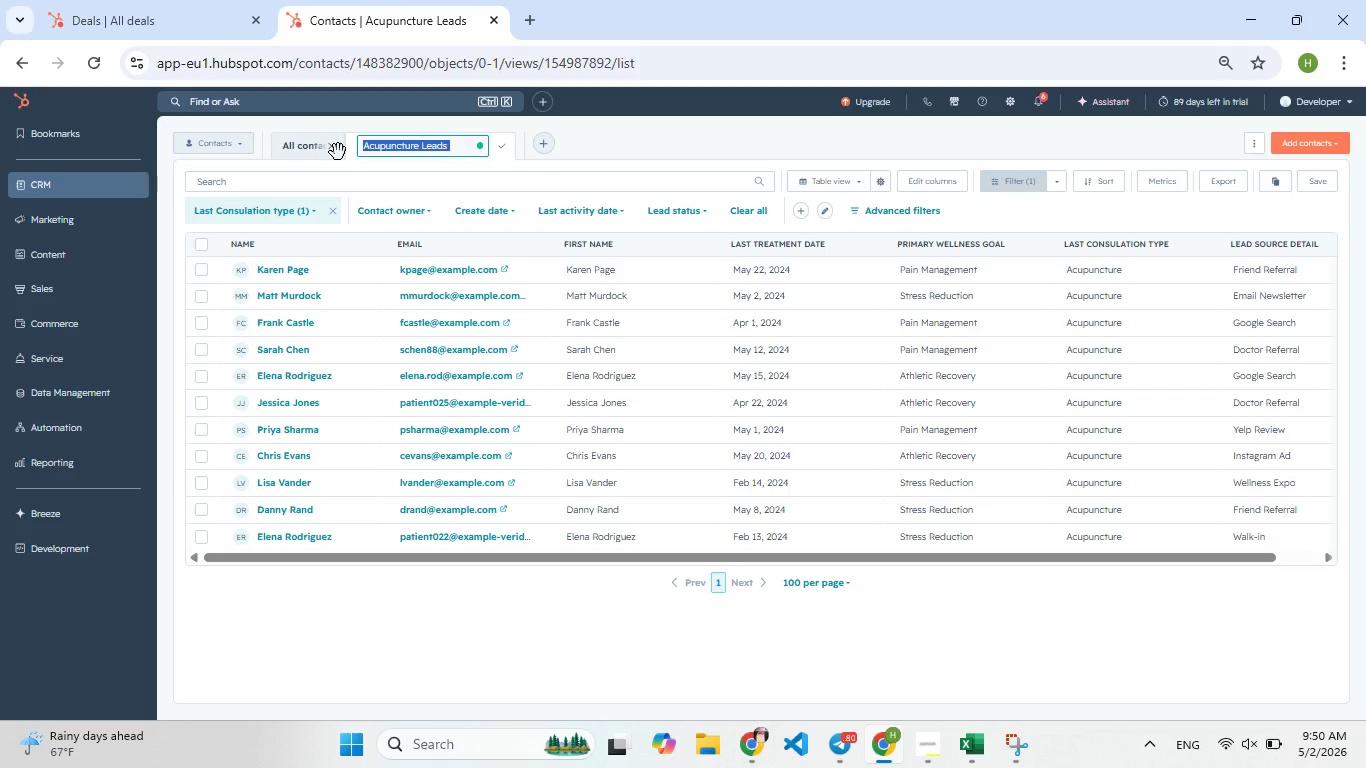 
hold_key(key=ControlLeft, duration=0.91)
 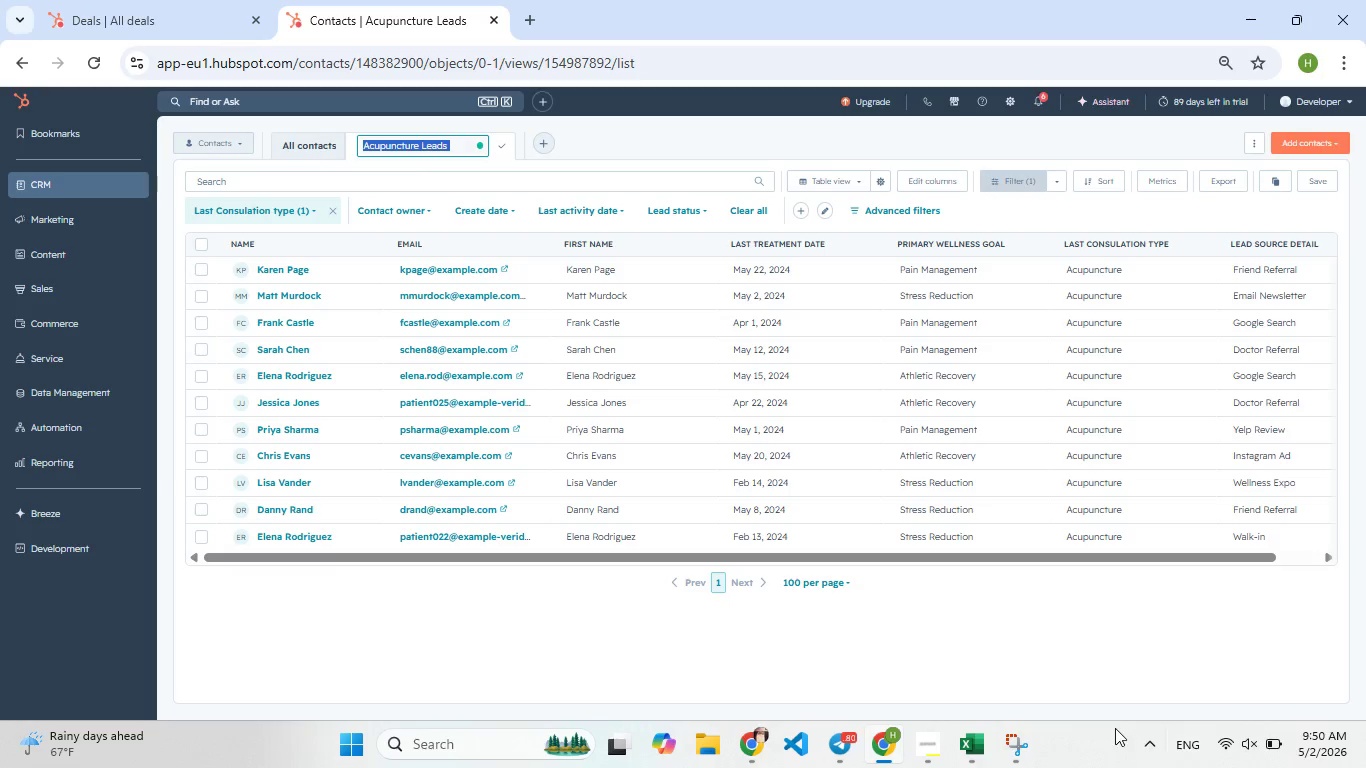 
hold_key(key=C, duration=0.34)
 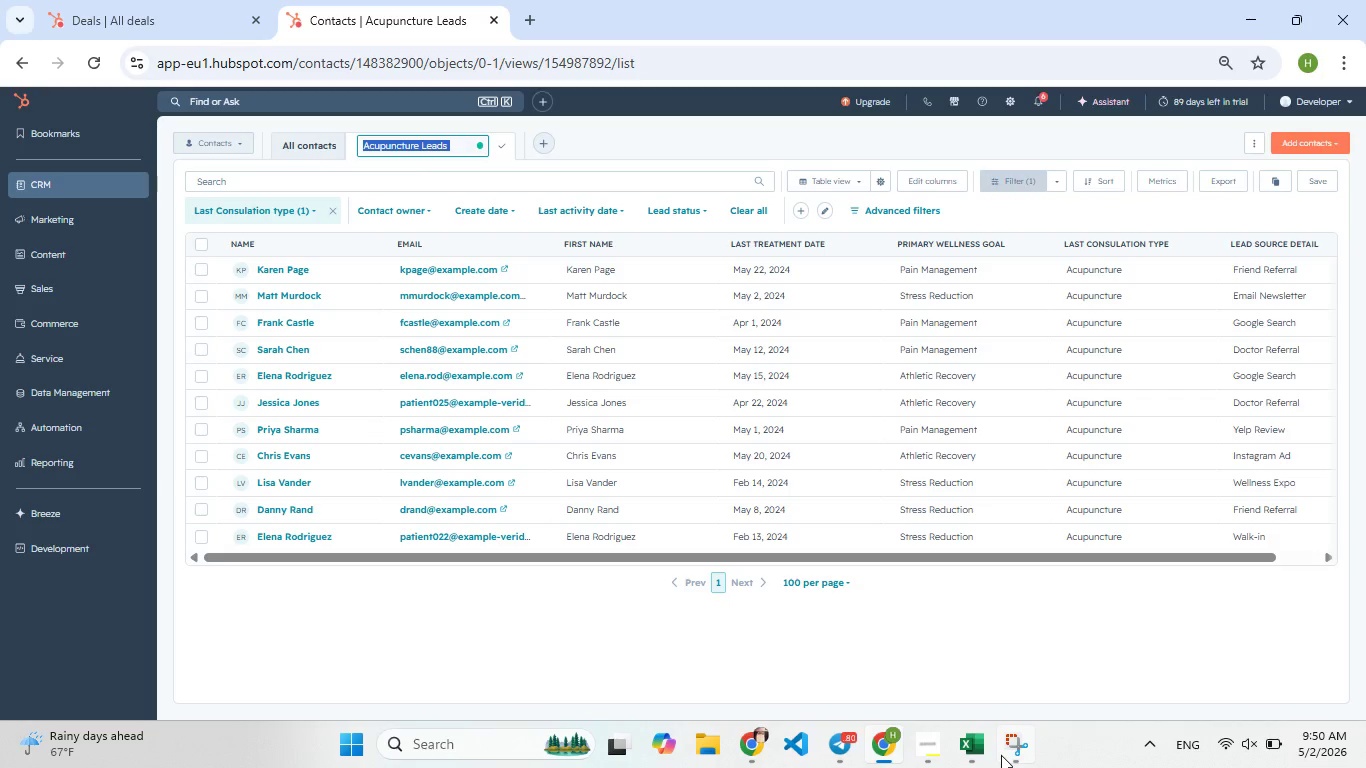 
left_click([1005, 752])
 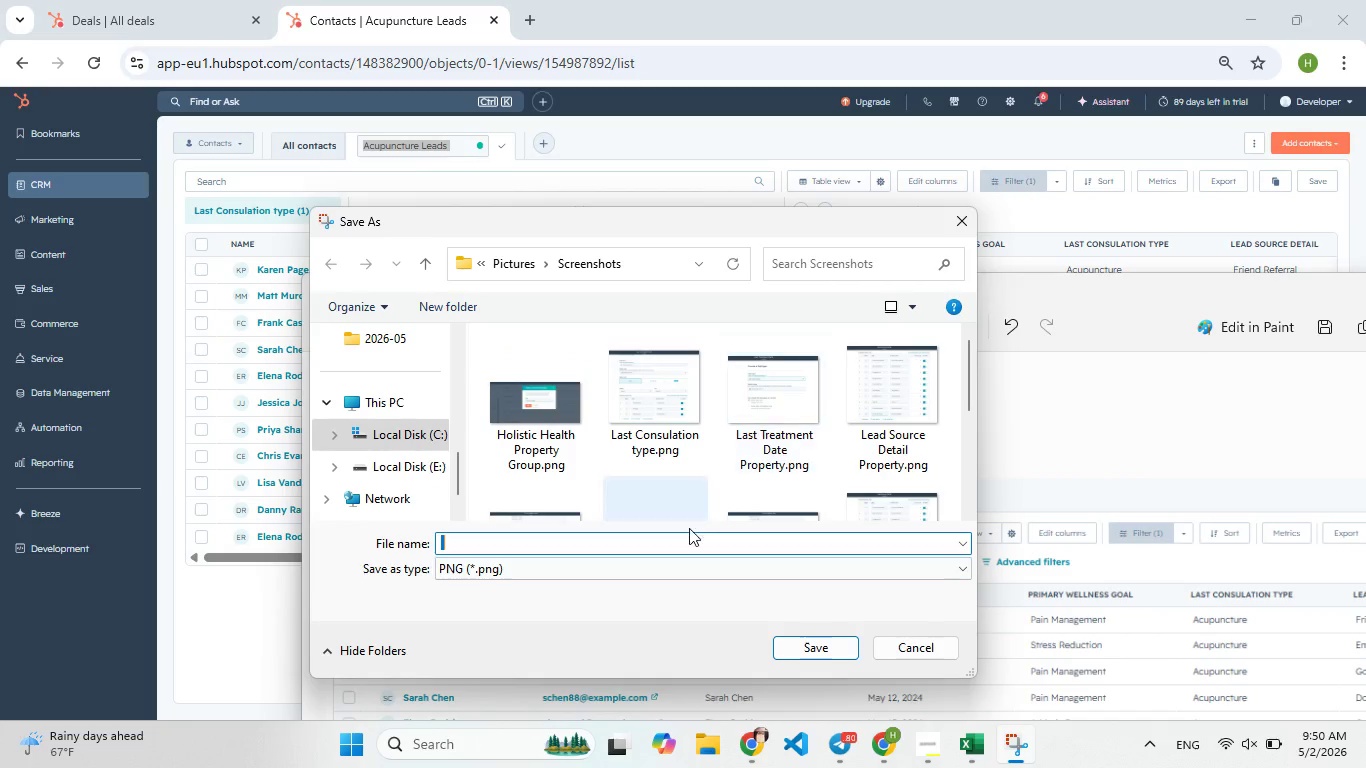 
key(Control+V)
 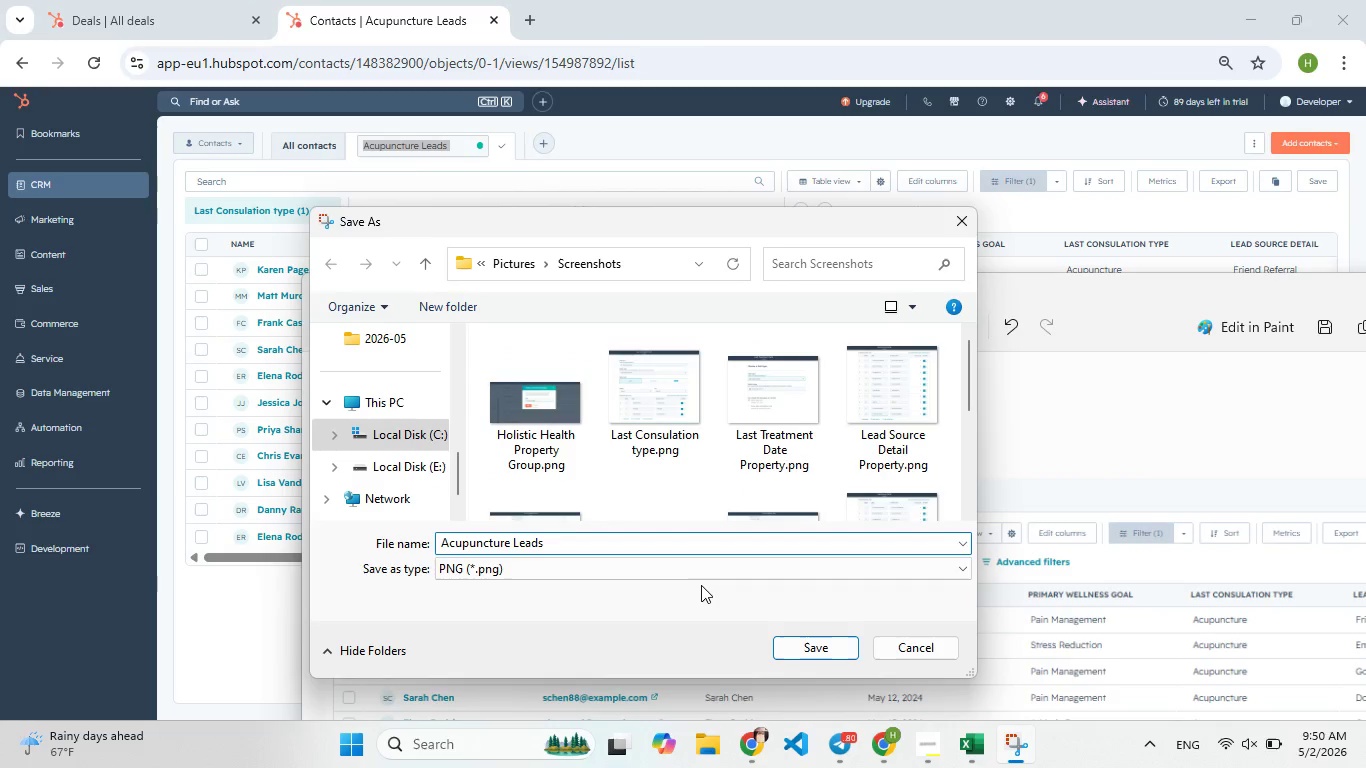 
type( View)
 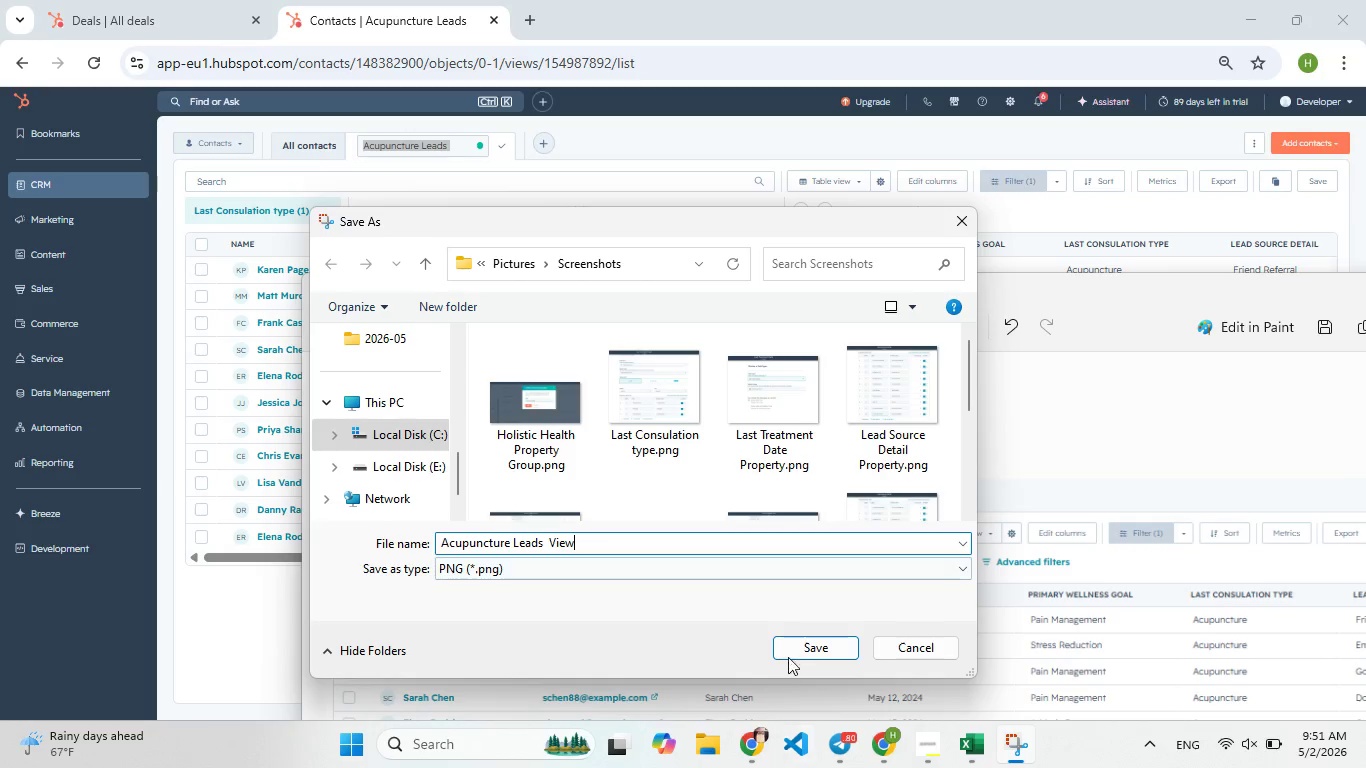 
left_click([788, 650])
 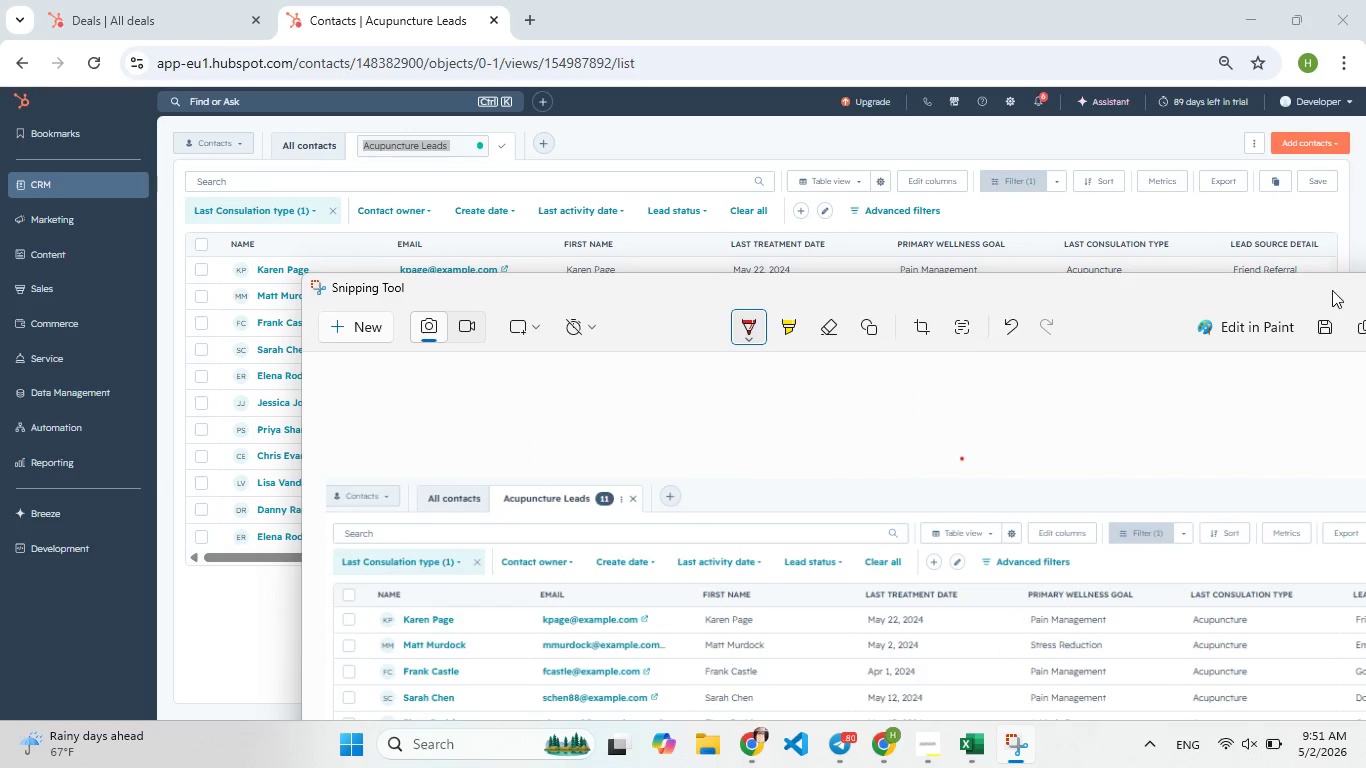 
left_click_drag(start_coordinate=[1332, 290], to_coordinate=[1233, 292])
 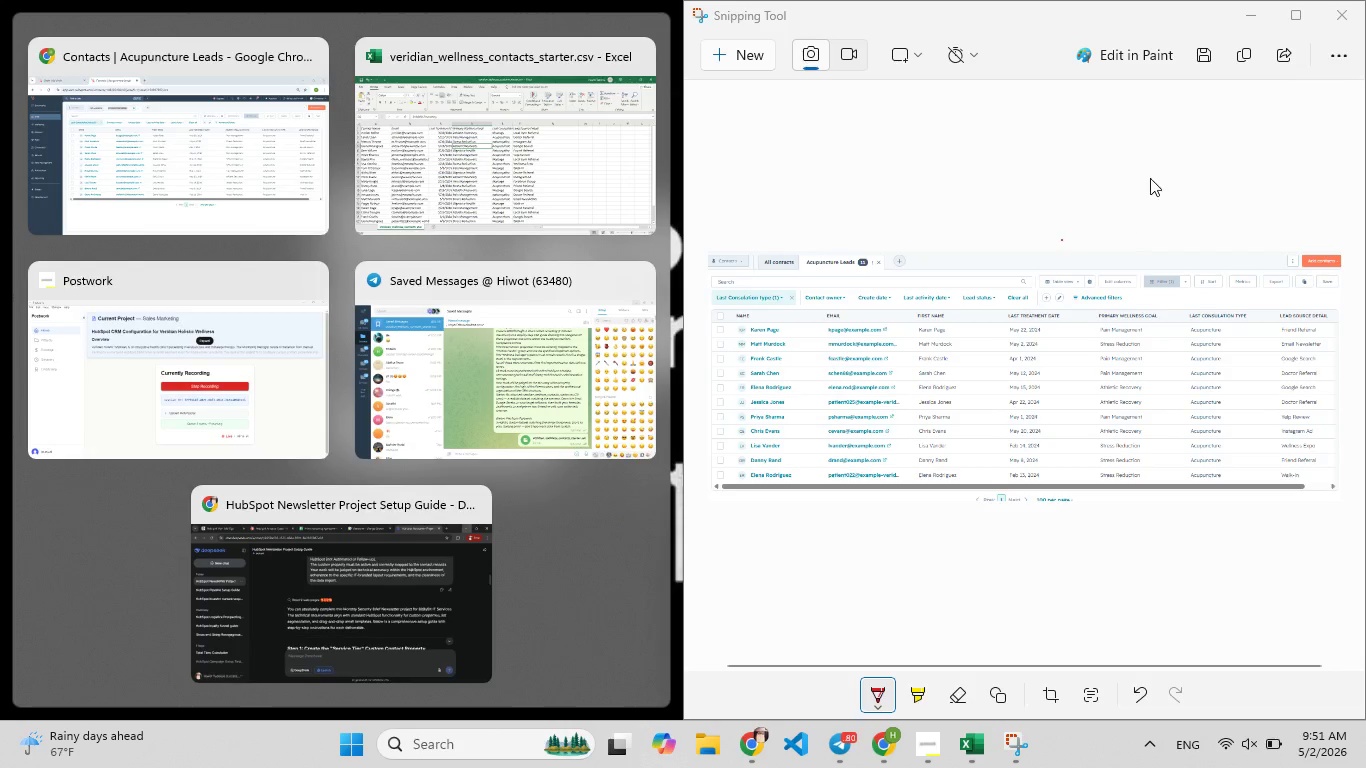 
left_click([1346, 11])
 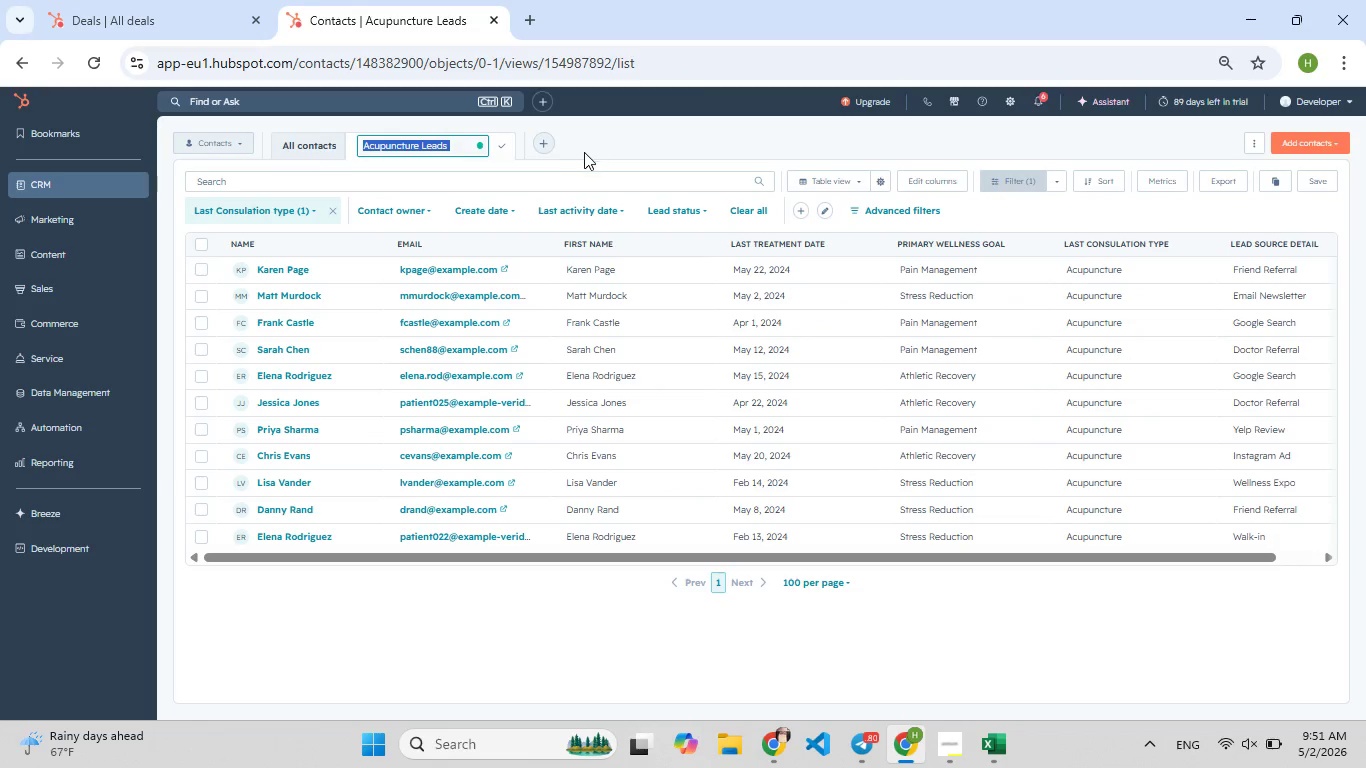 
left_click([536, 146])
 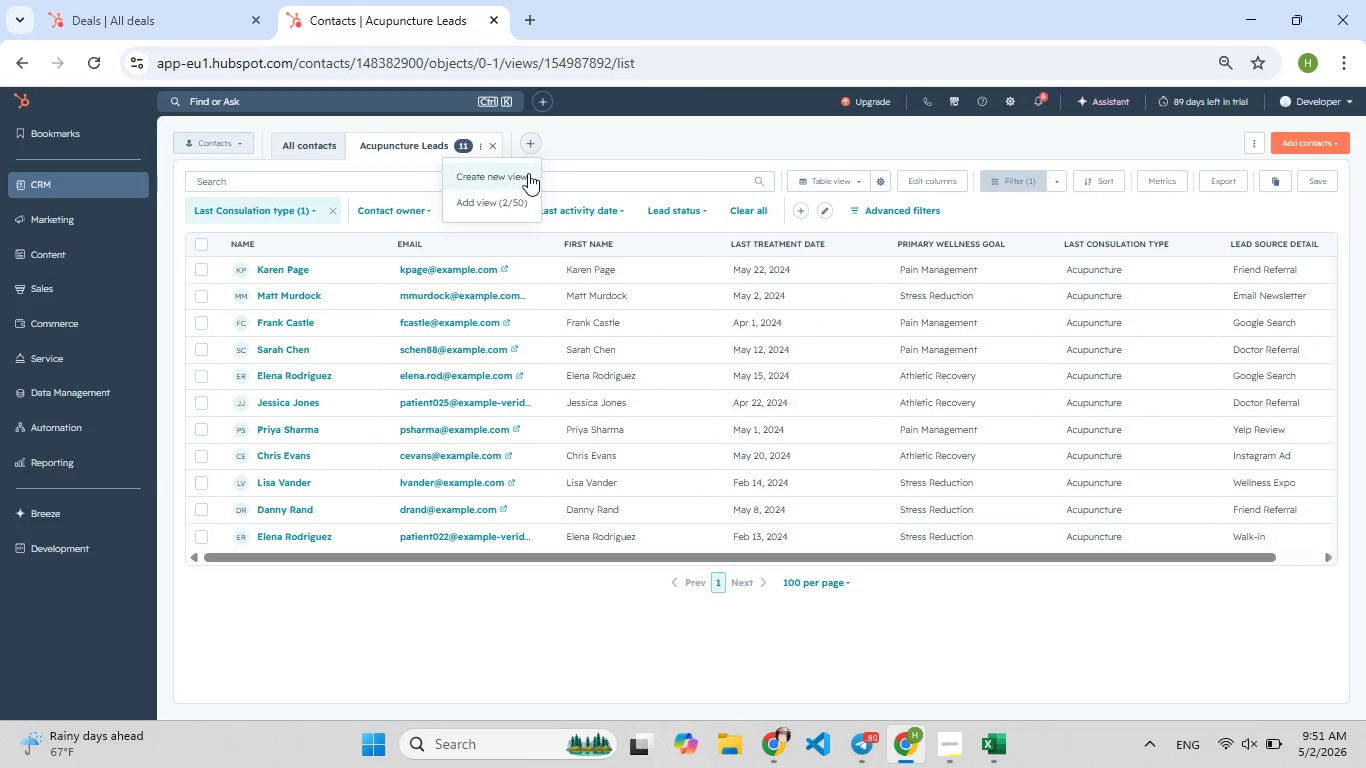 
left_click([528, 173])
 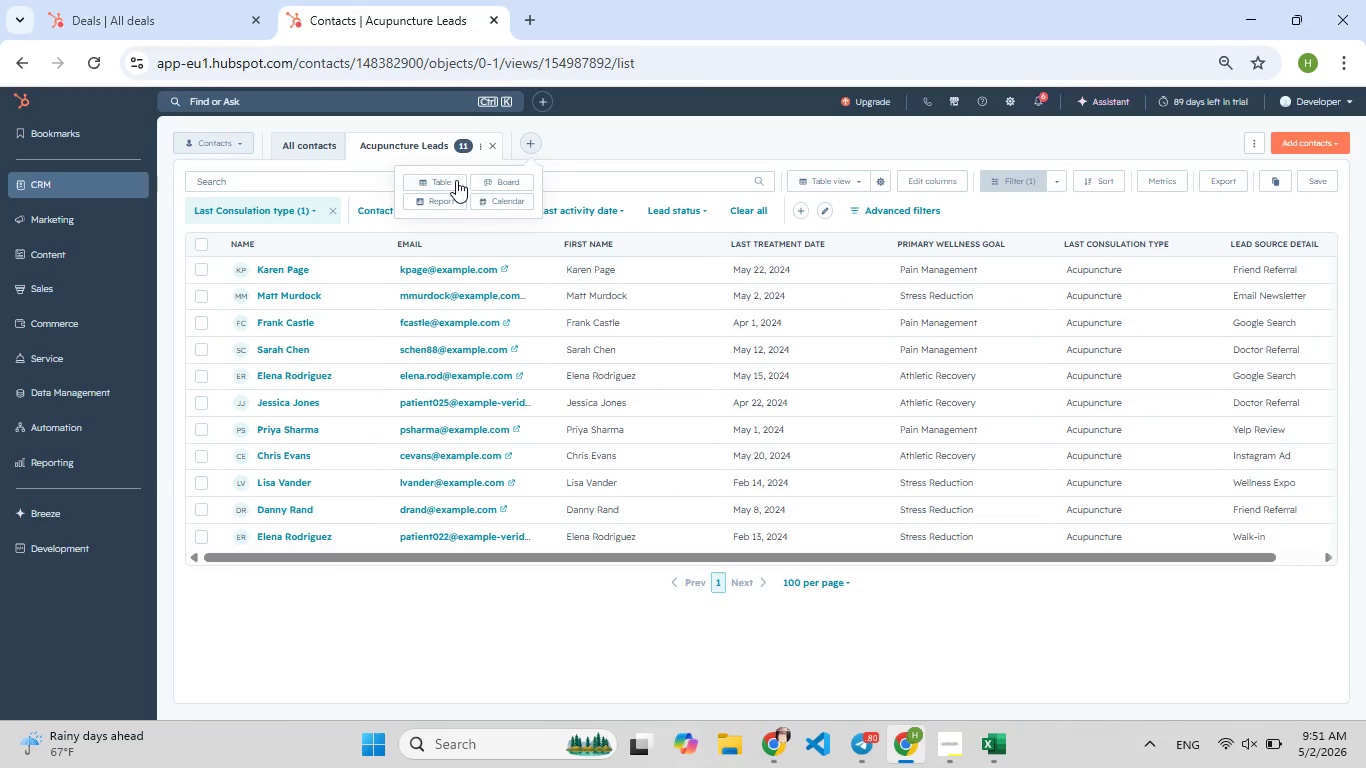 
left_click([455, 180])
 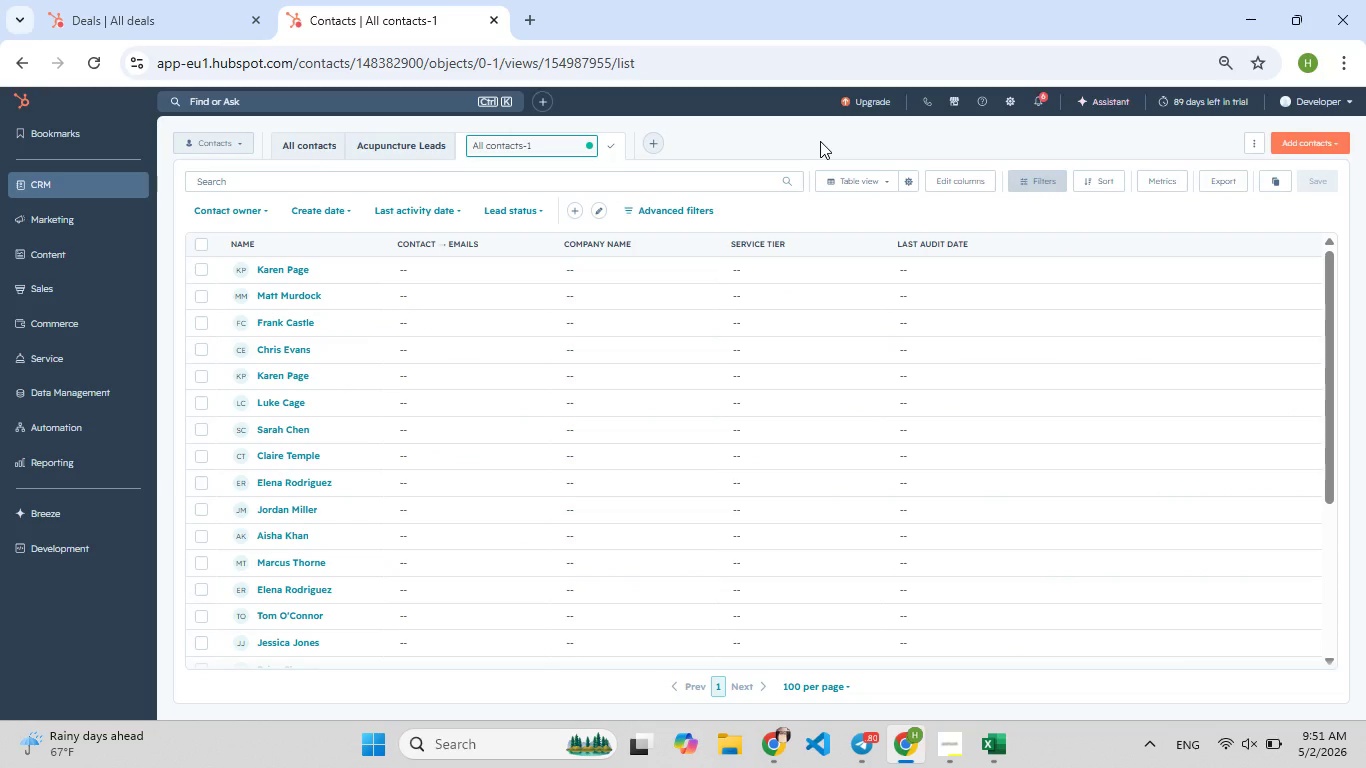 
wait(10.67)
 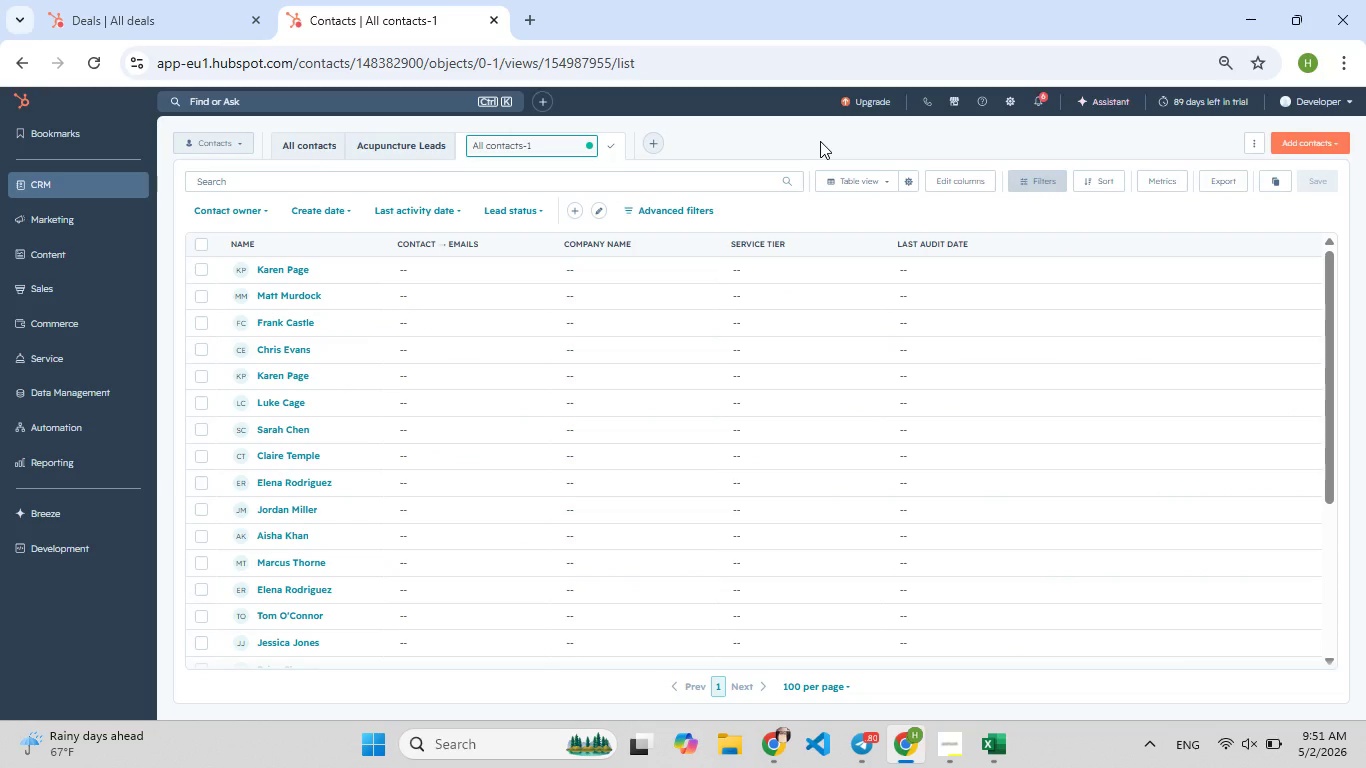 
hold_key(key=G, duration=0.53)
 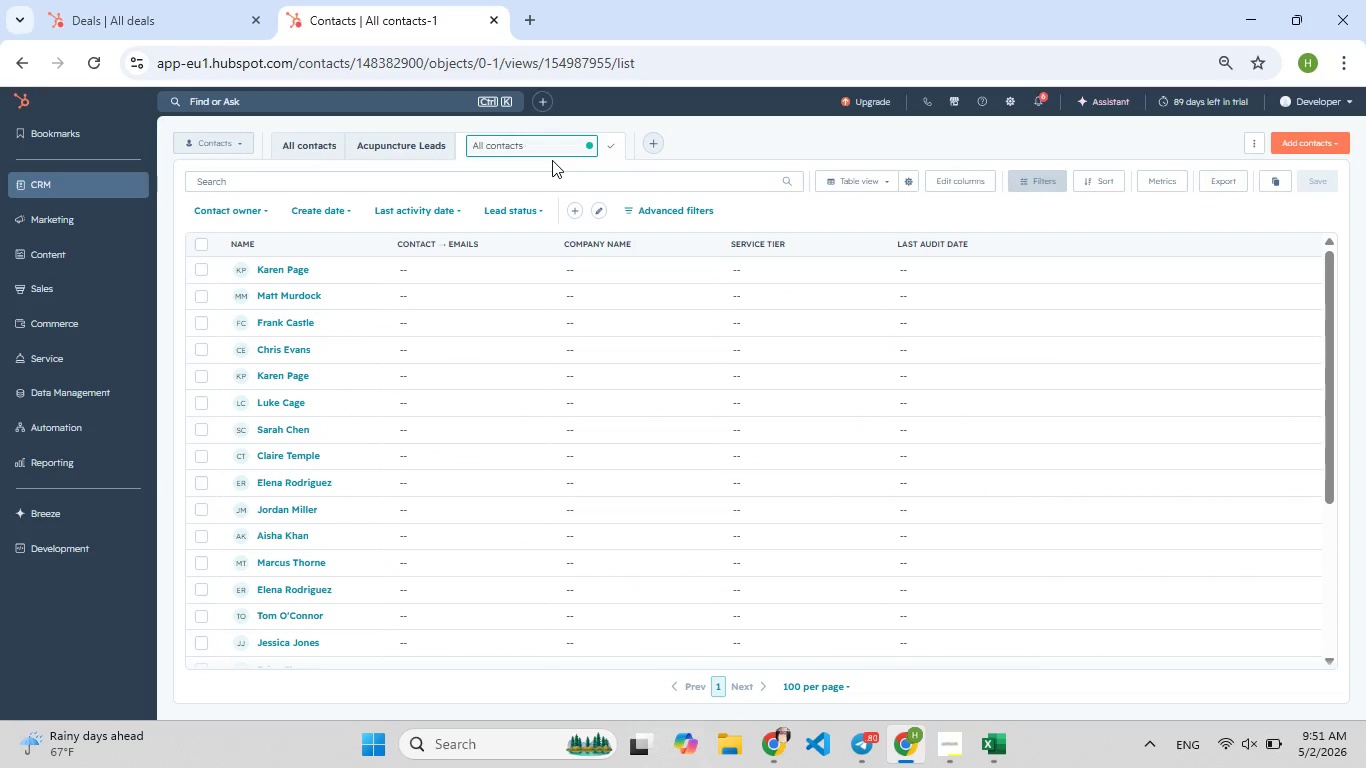 
hold_key(key=F8, duration=0.53)
 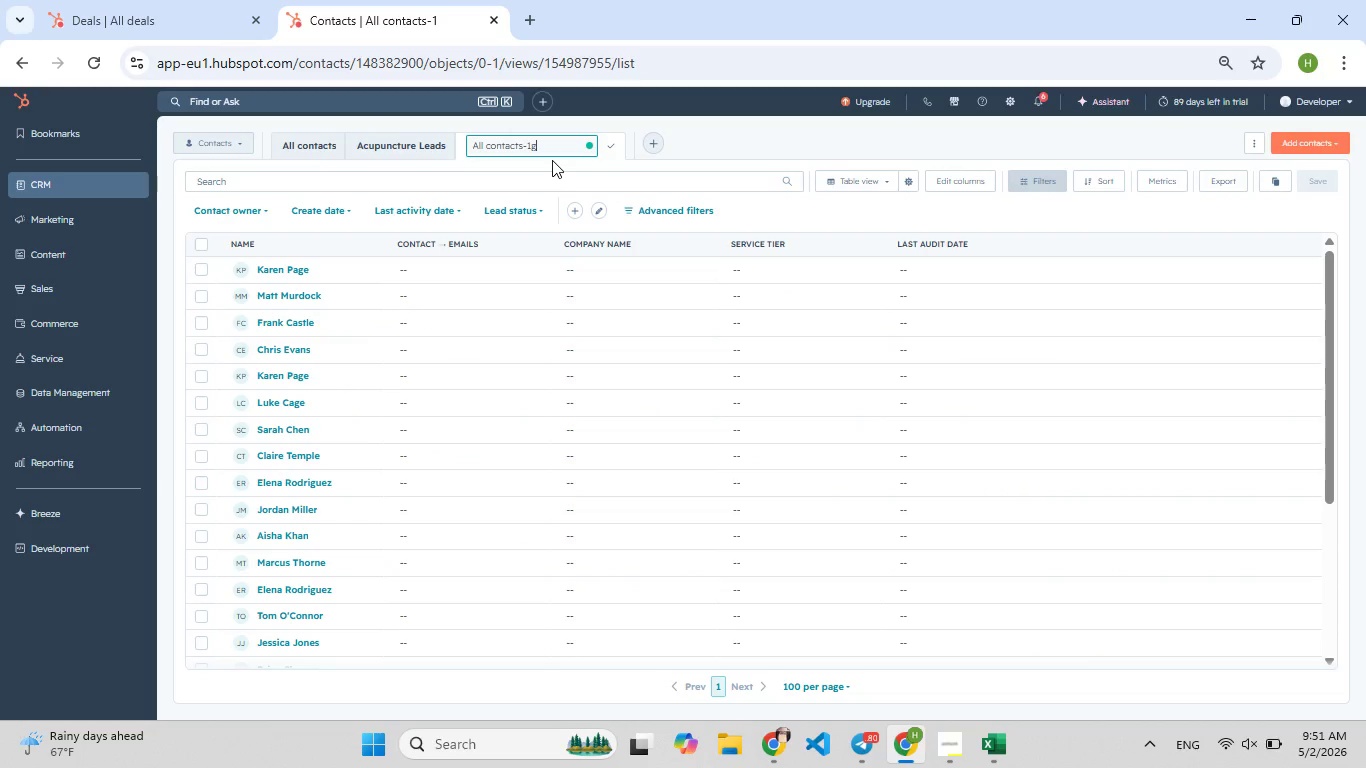 
hold_key(key=F9, duration=1.31)
 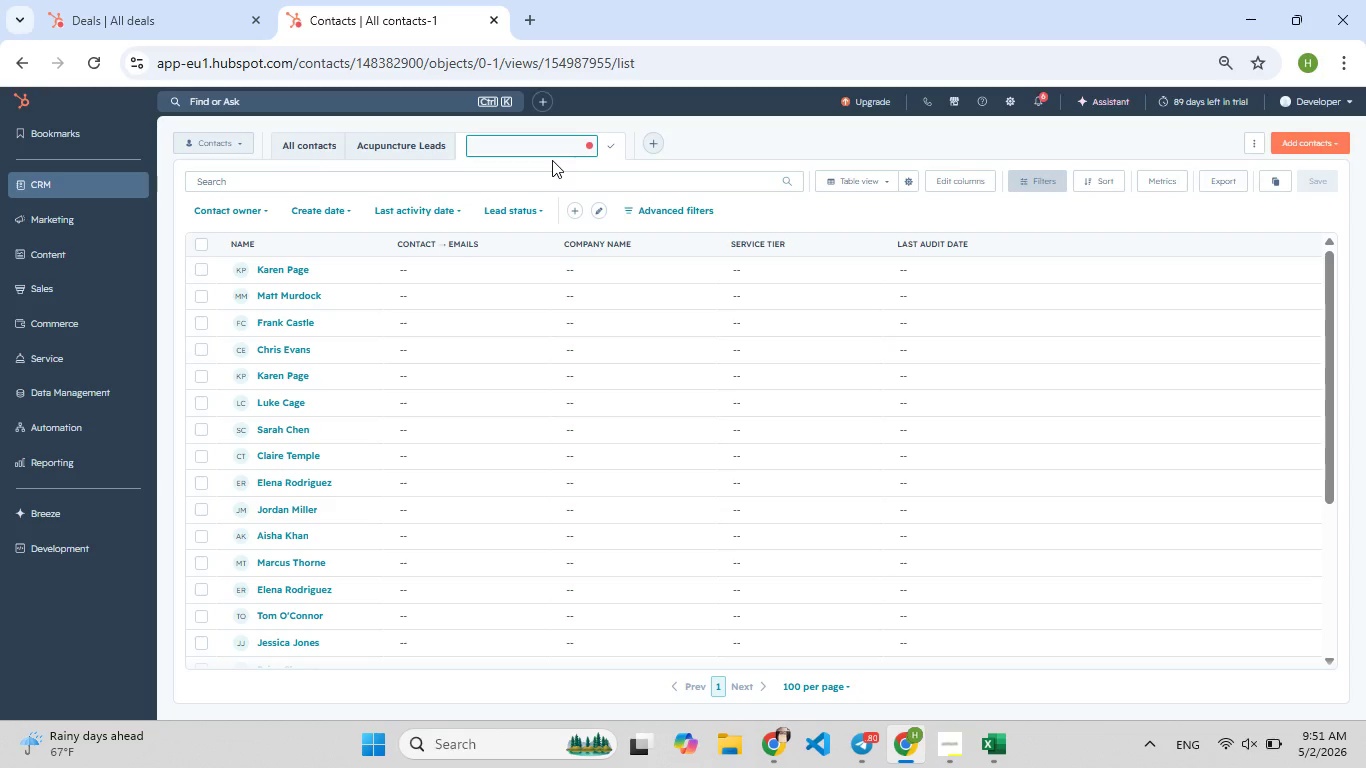 
hold_key(key=Backspace, duration=1.31)
 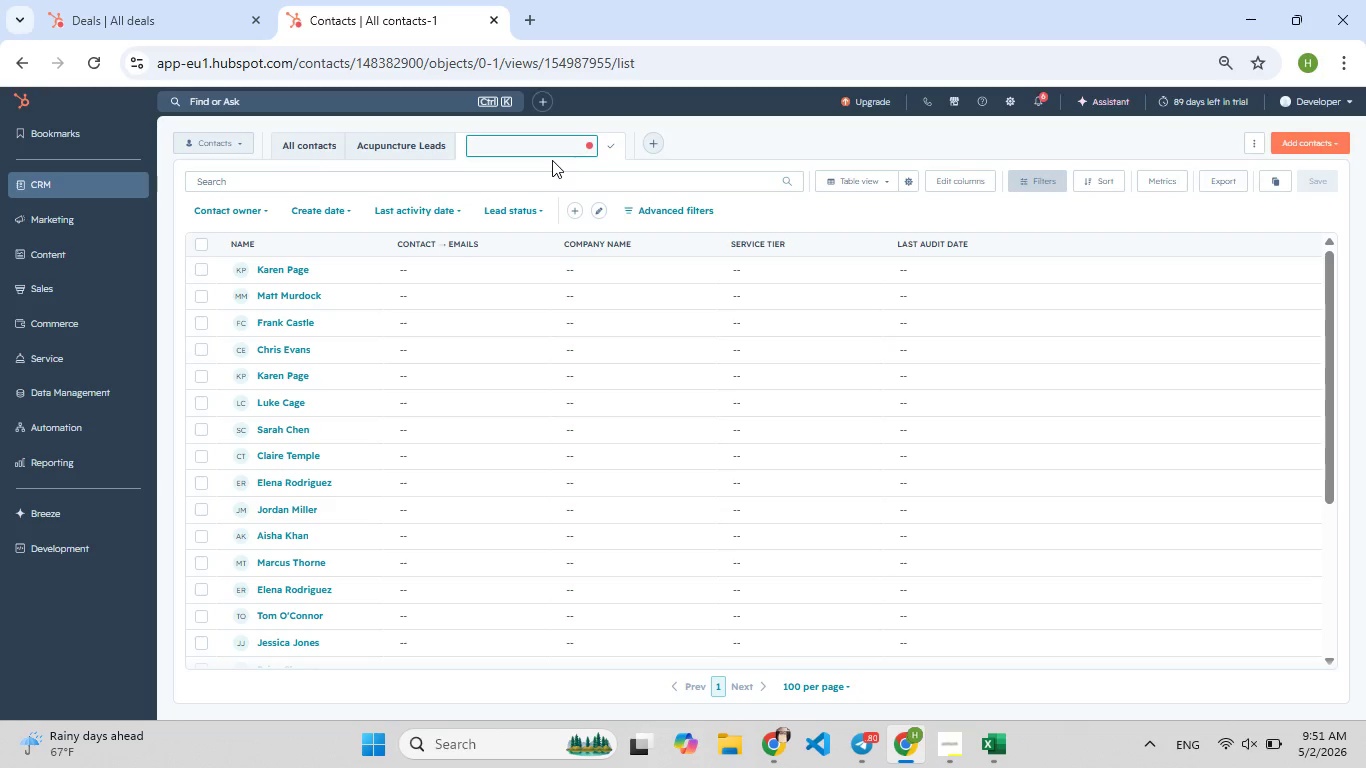 
type(H[F7]i[F8]gh[F7]t)
key(Backspace)
type([F9]-Intent Recovery)
 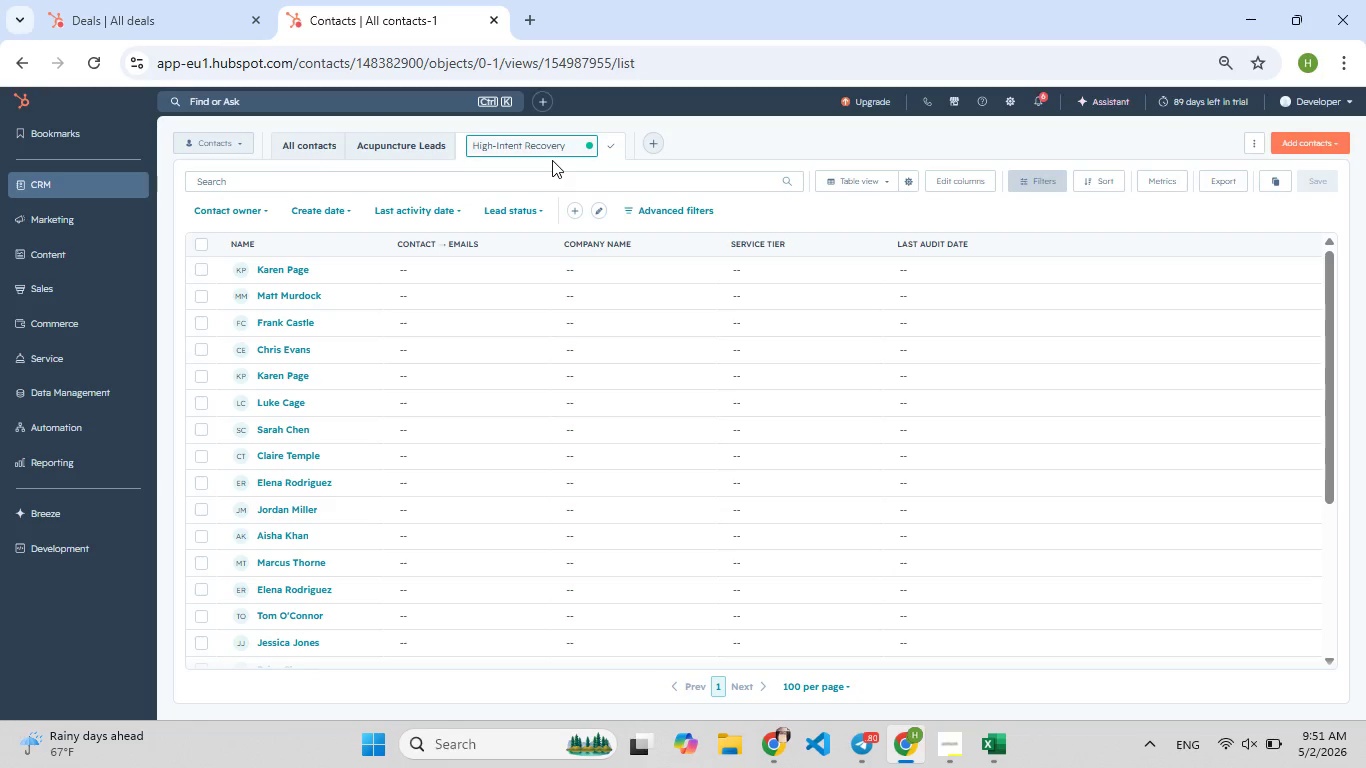 
wait(6.94)
 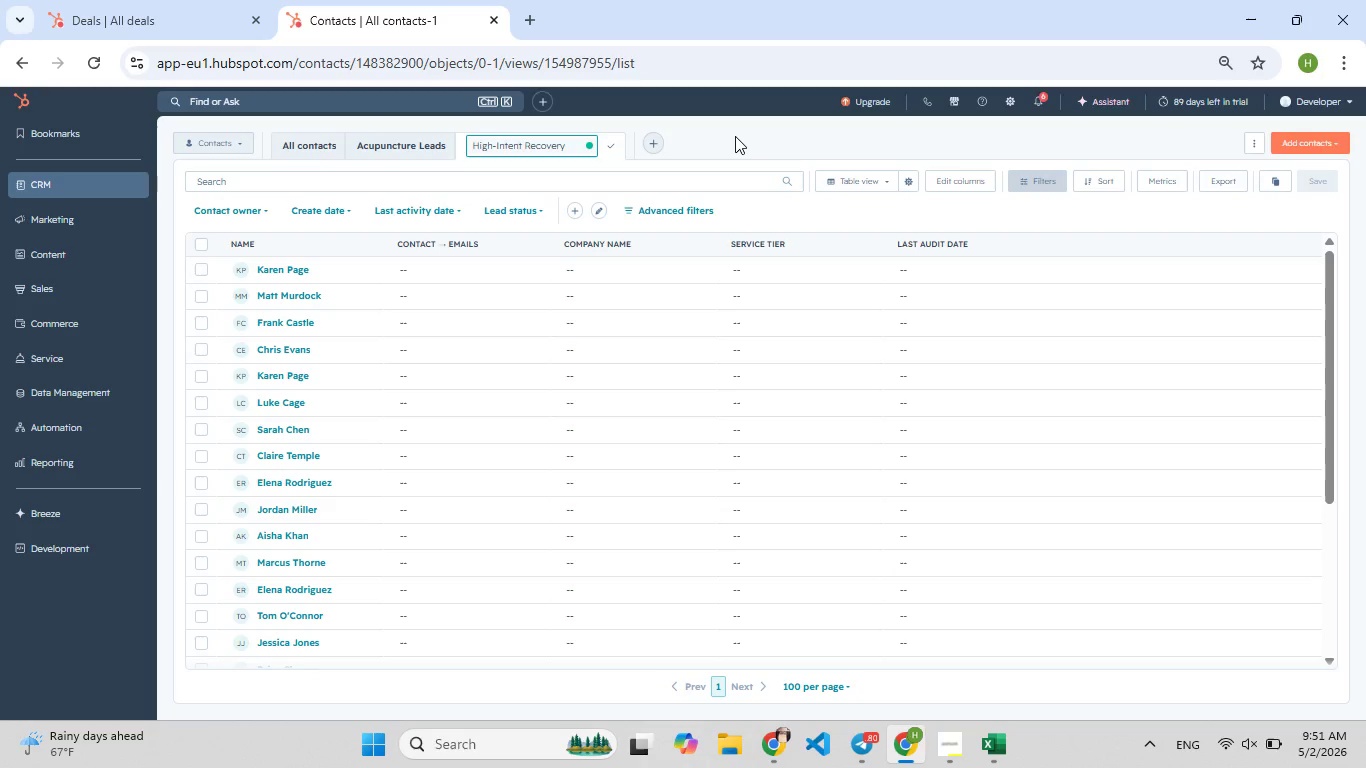 
left_click([729, 136])
 